 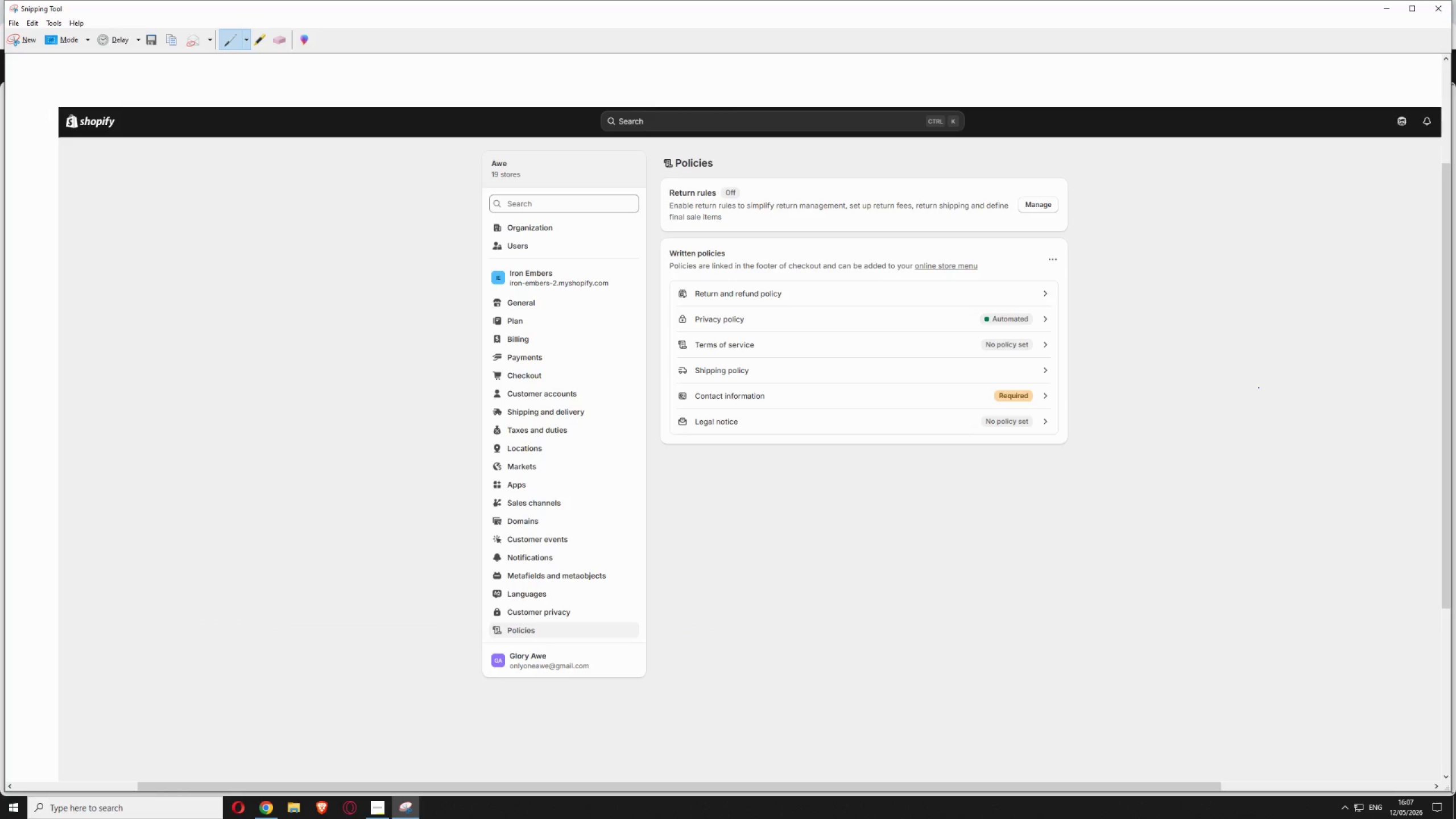 
left_click([1394, 9])
 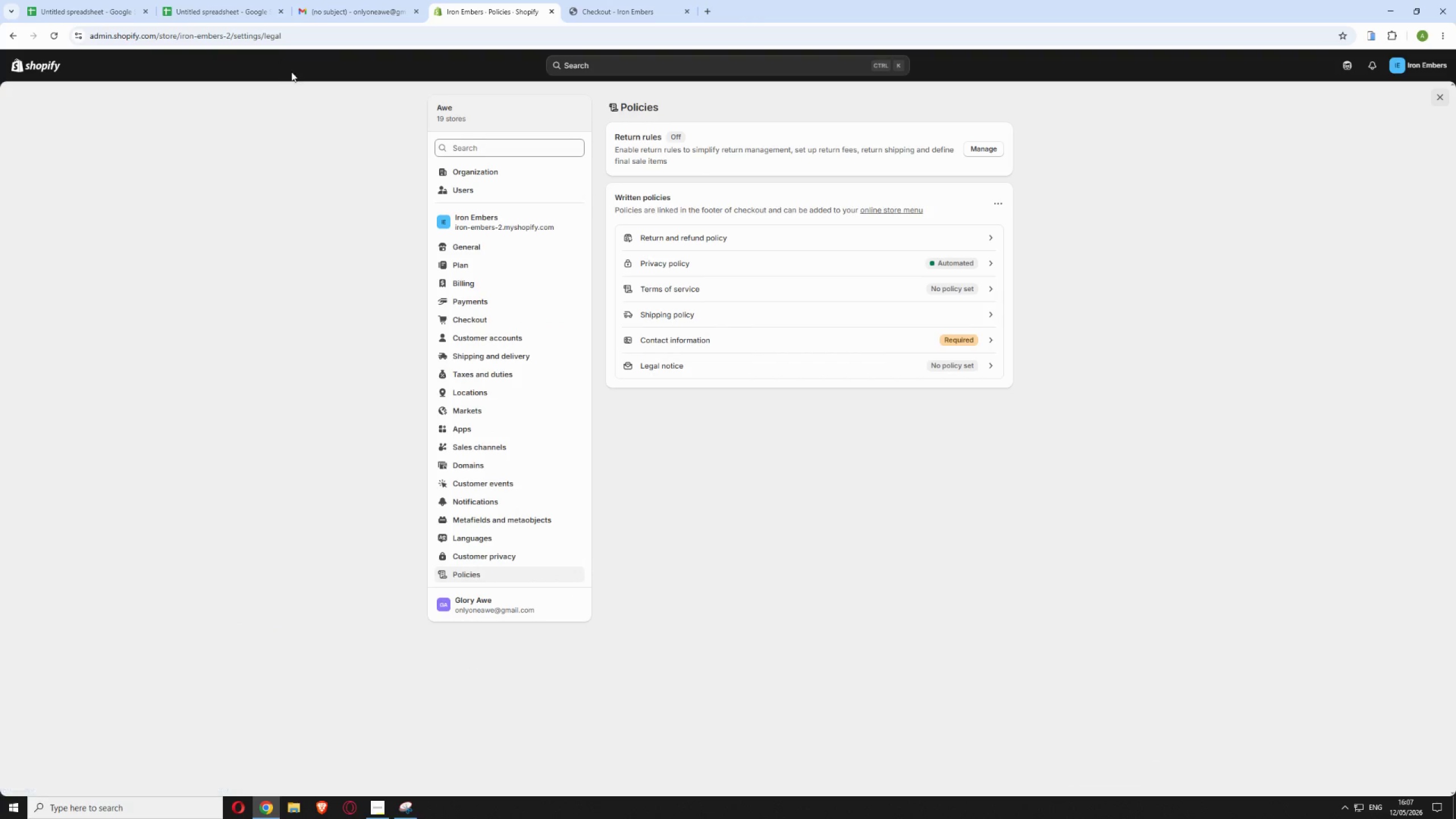 
left_click([15, 42])
 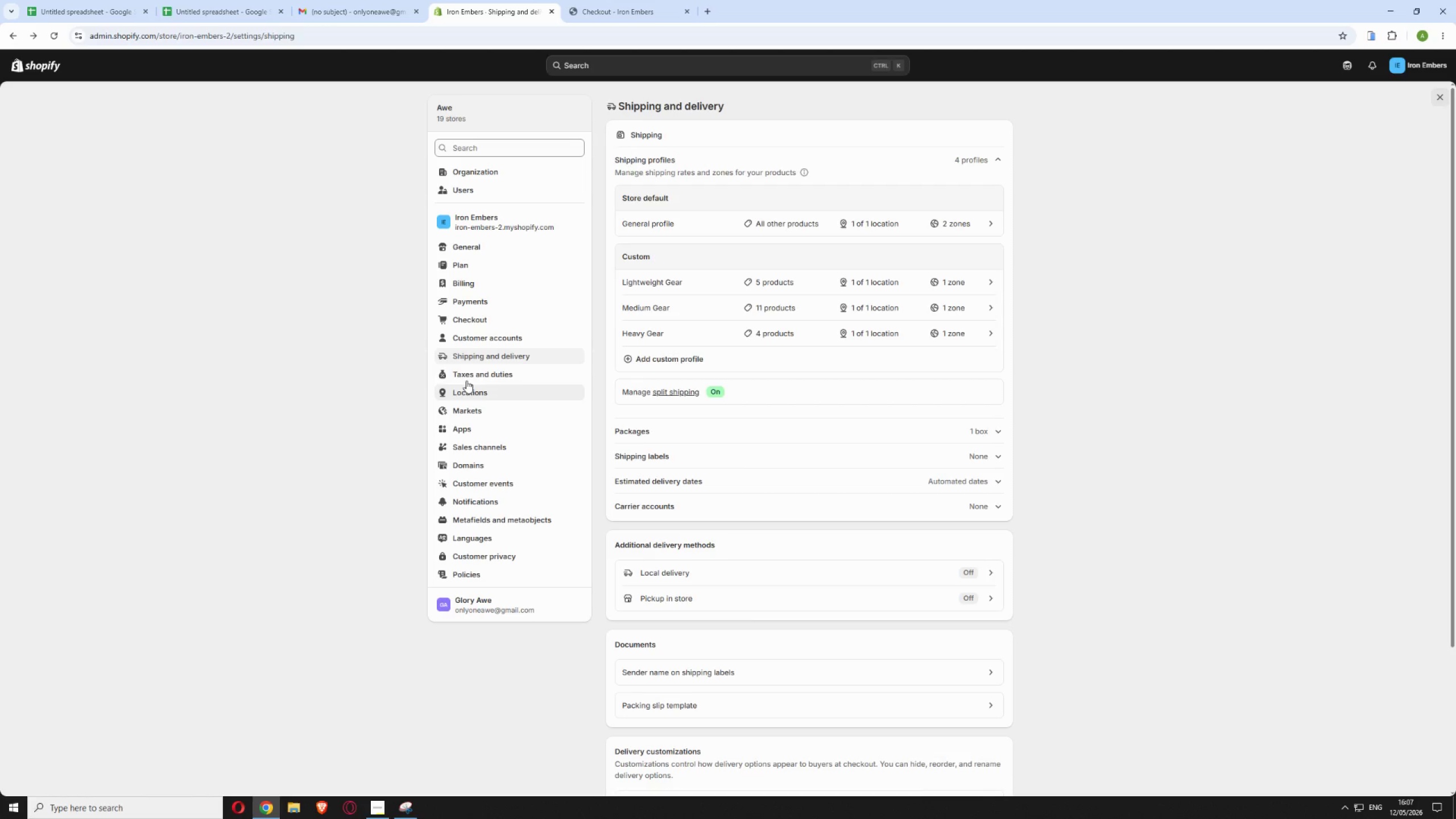 
wait(5.78)
 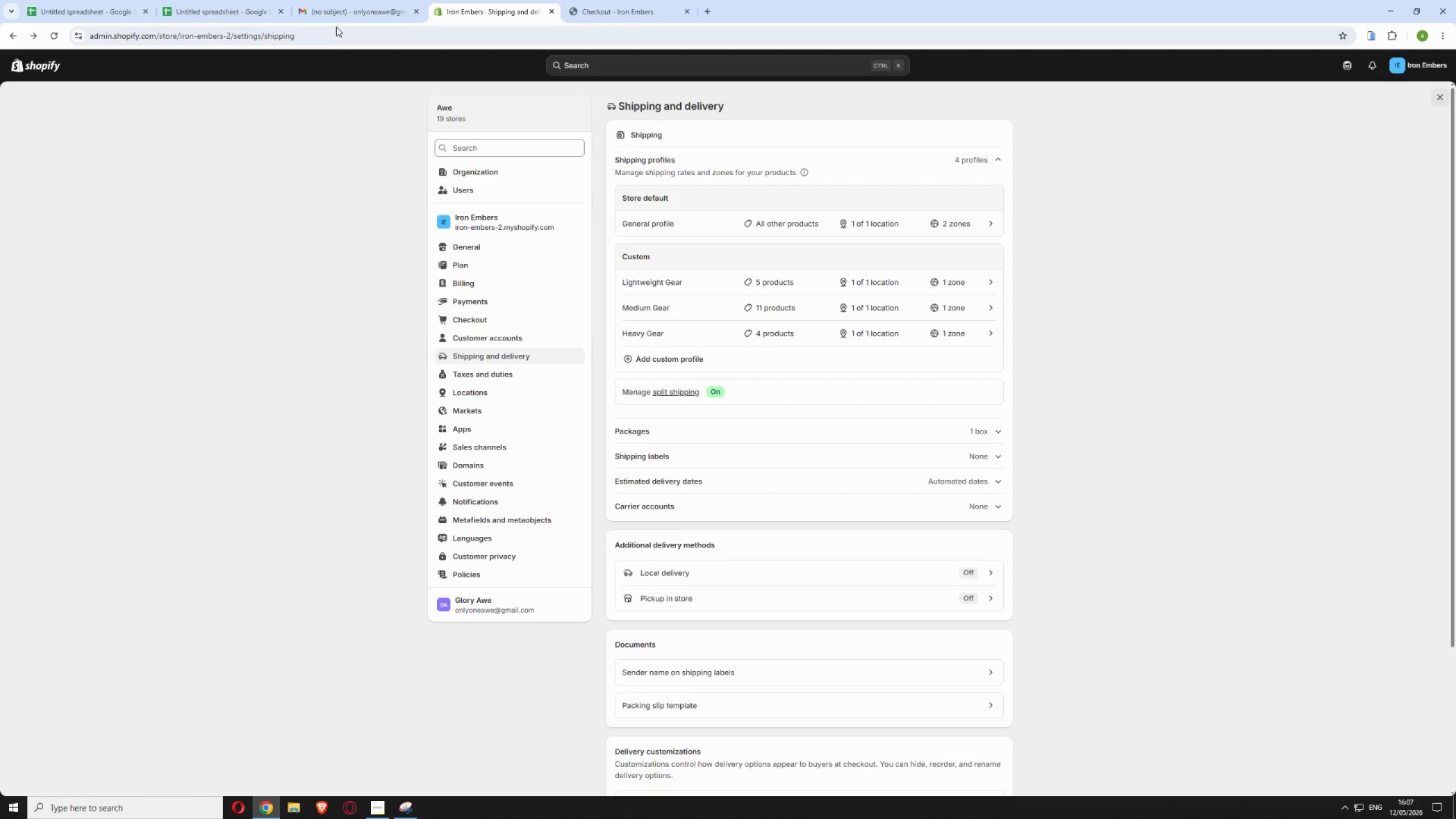 
left_click_drag(start_coordinate=[336, 26], to_coordinate=[325, 30])
 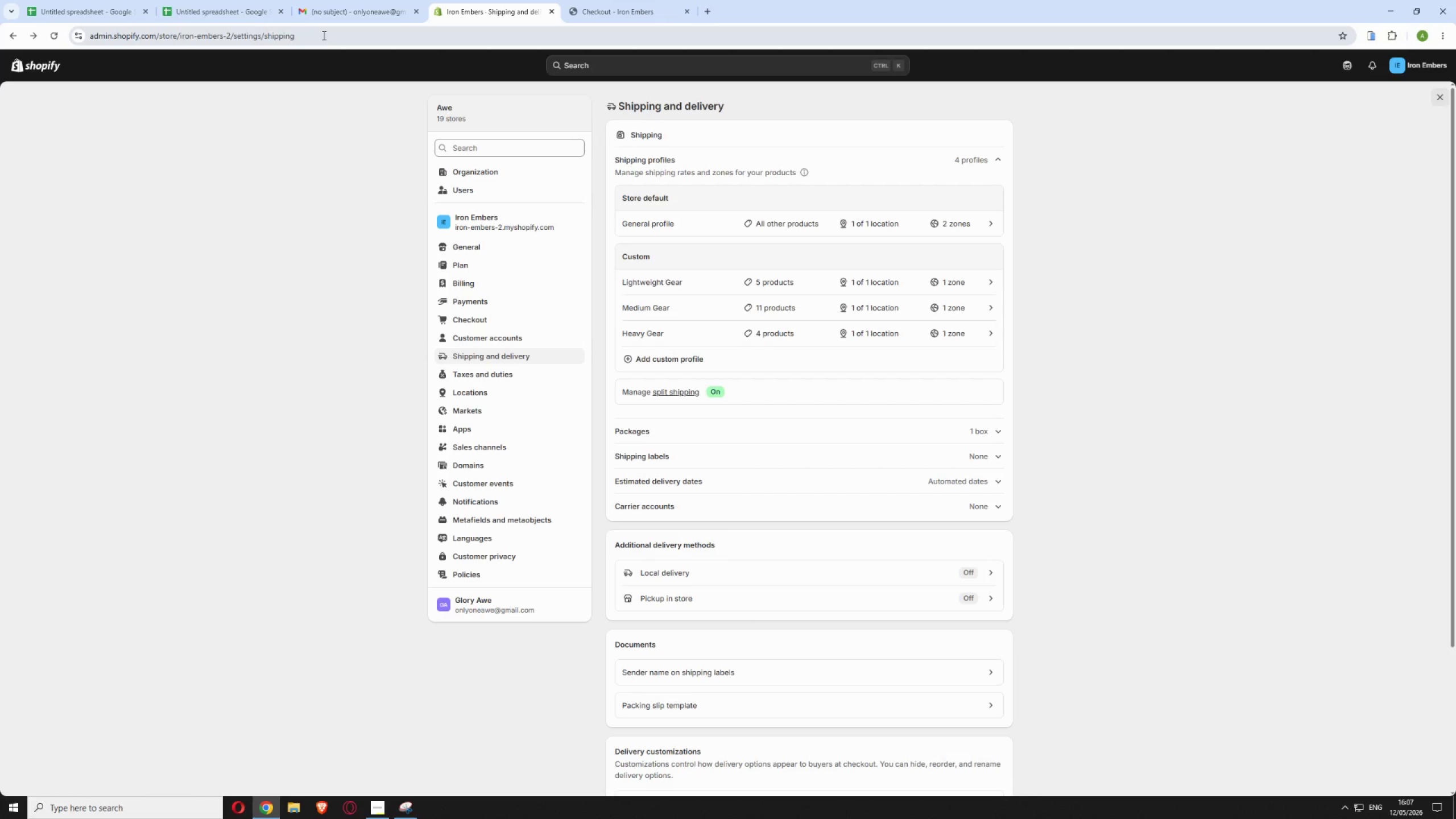 
scroll: coordinate [403, 133], scroll_direction: up, amount: 1.0
 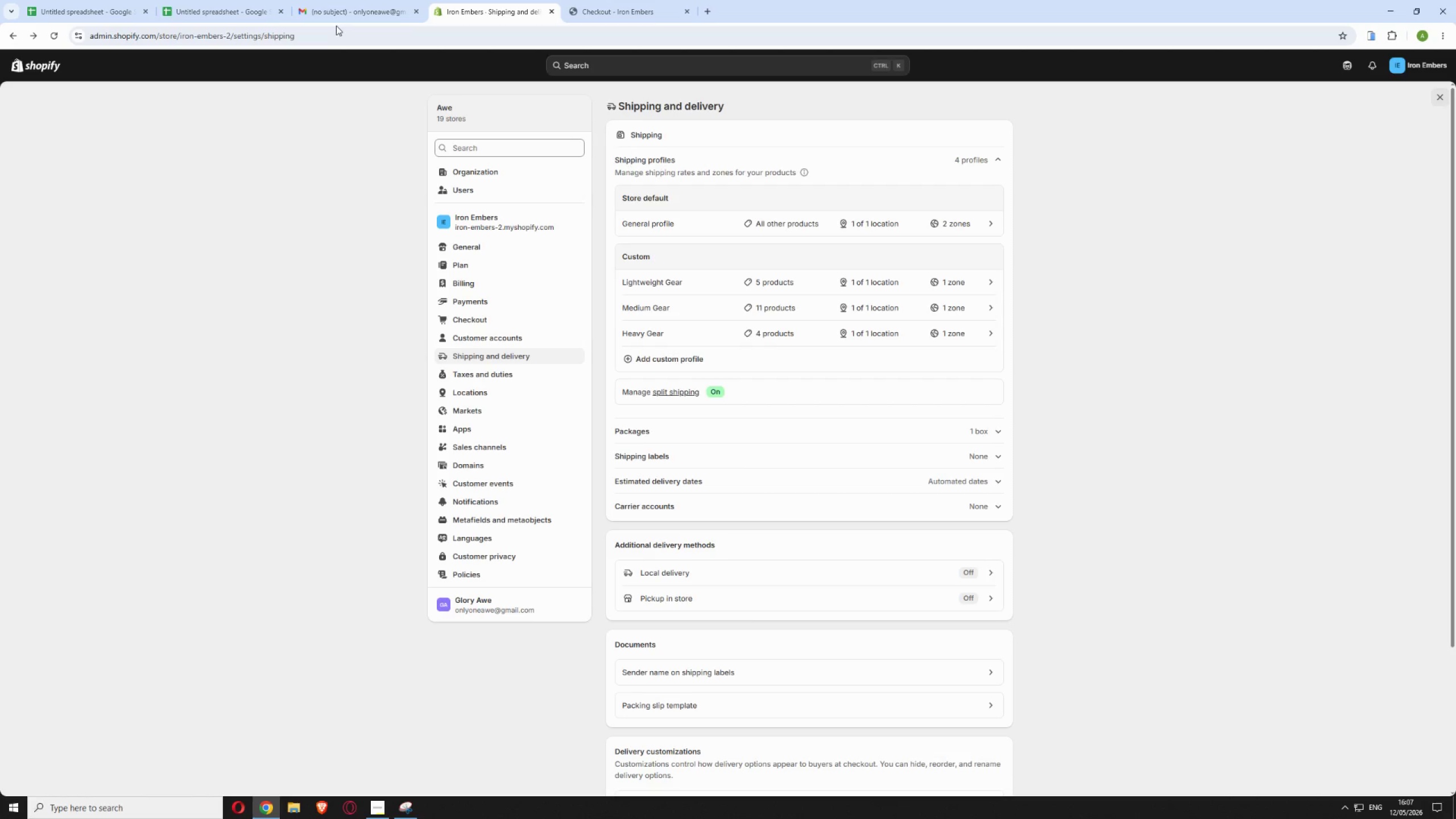 
left_click_drag(start_coordinate=[322, 36], to_coordinate=[233, 47])
 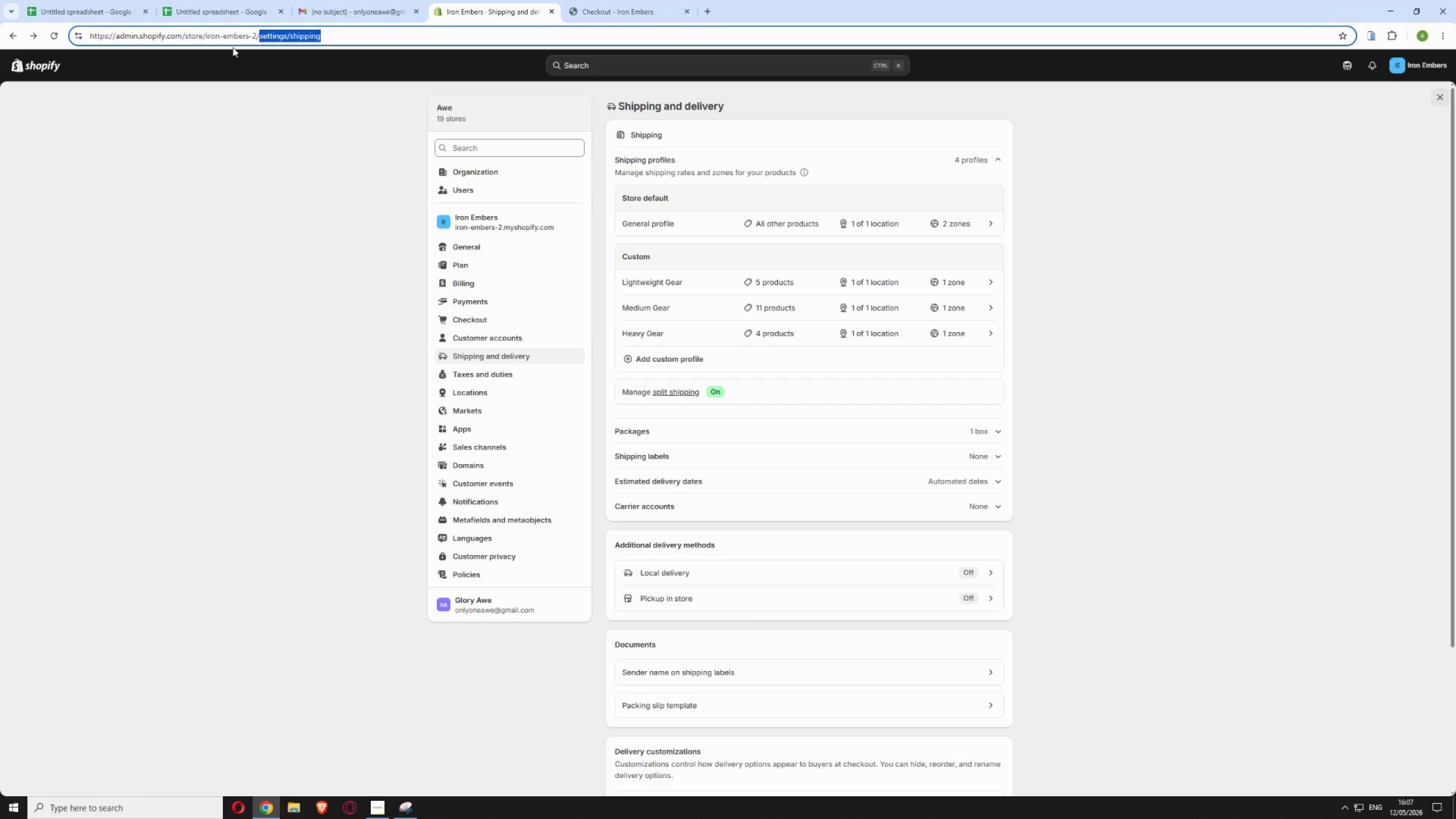 
key(Backspace)
 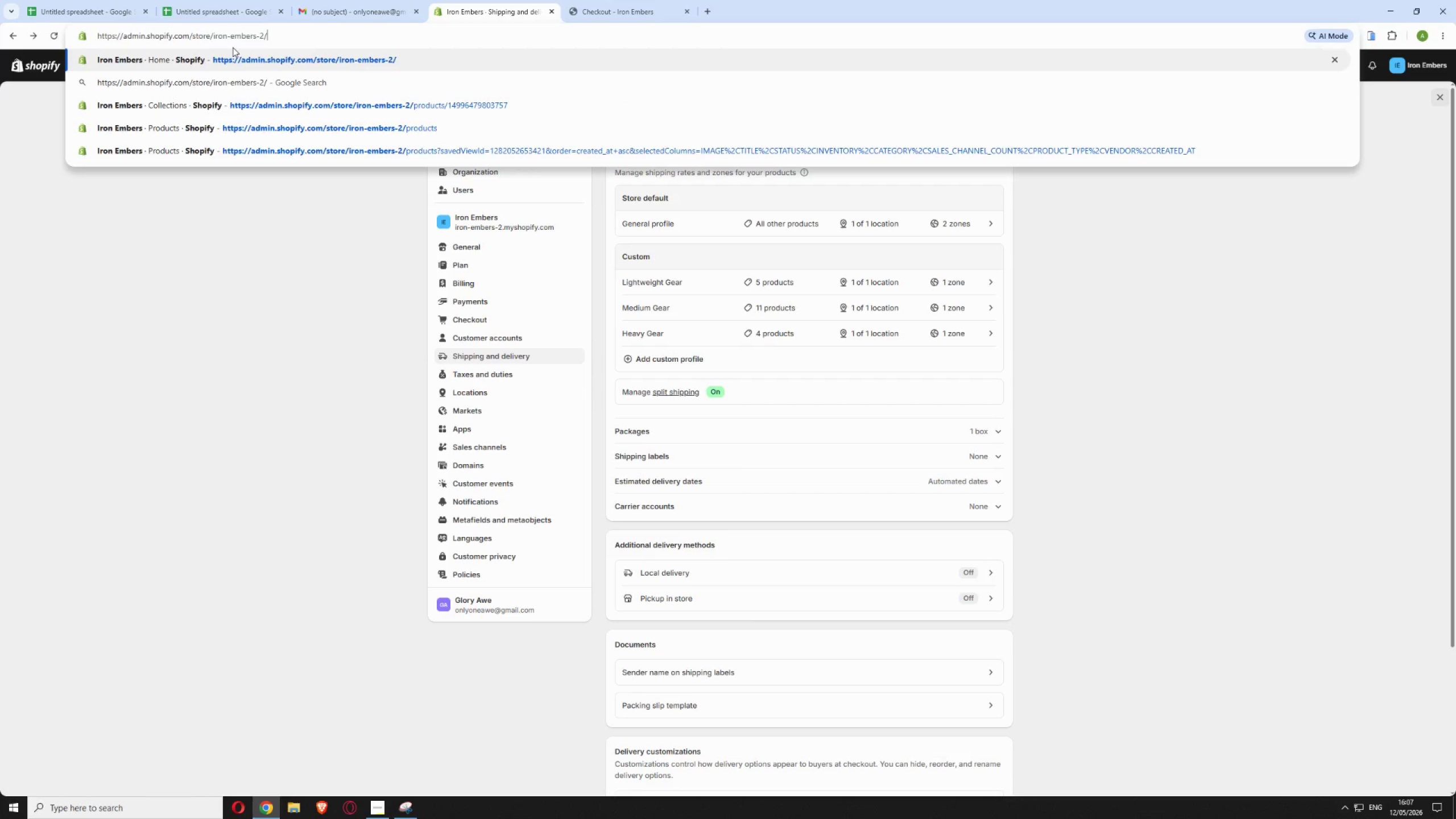 
key(Enter)
 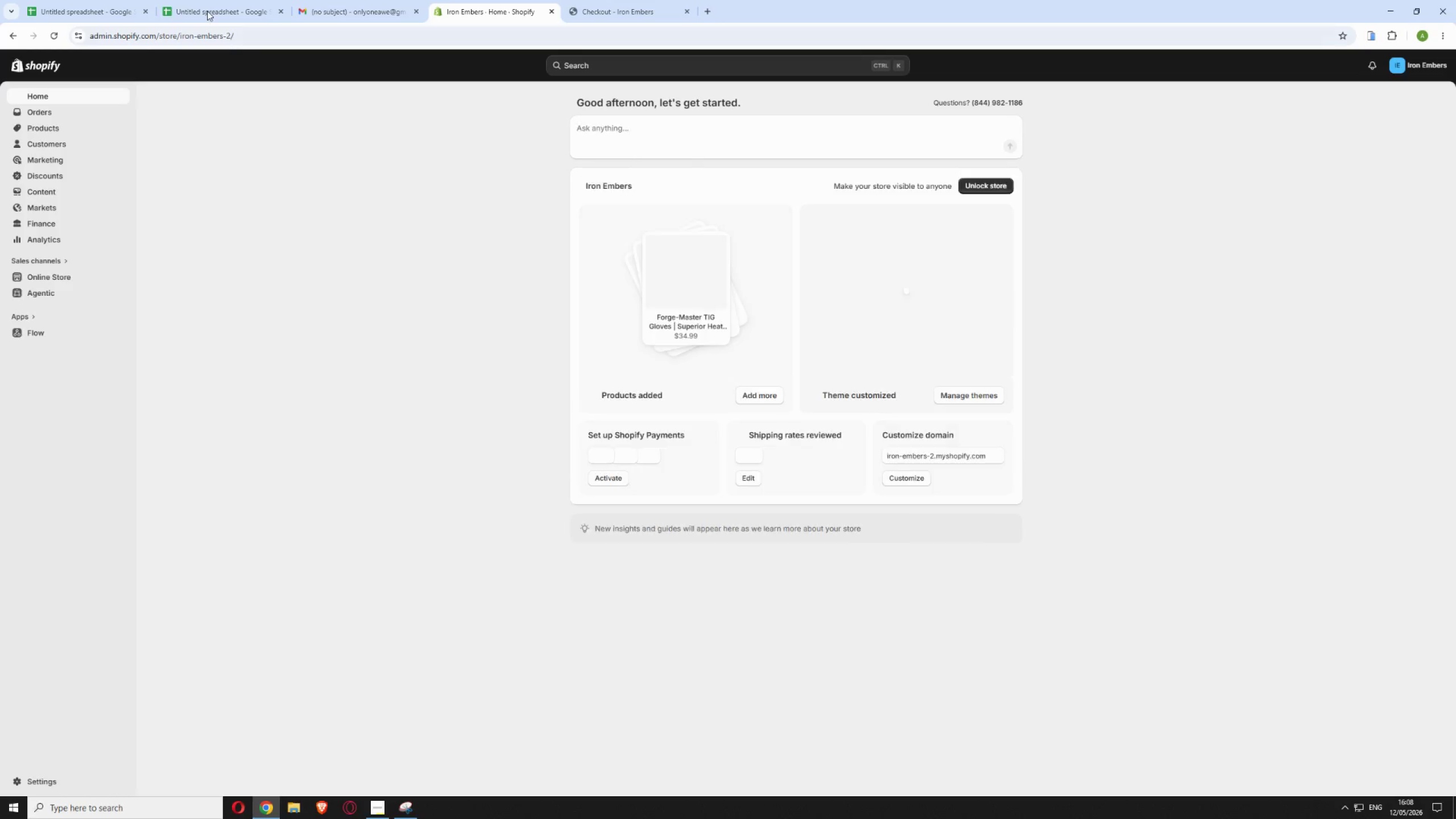 
wait(5.84)
 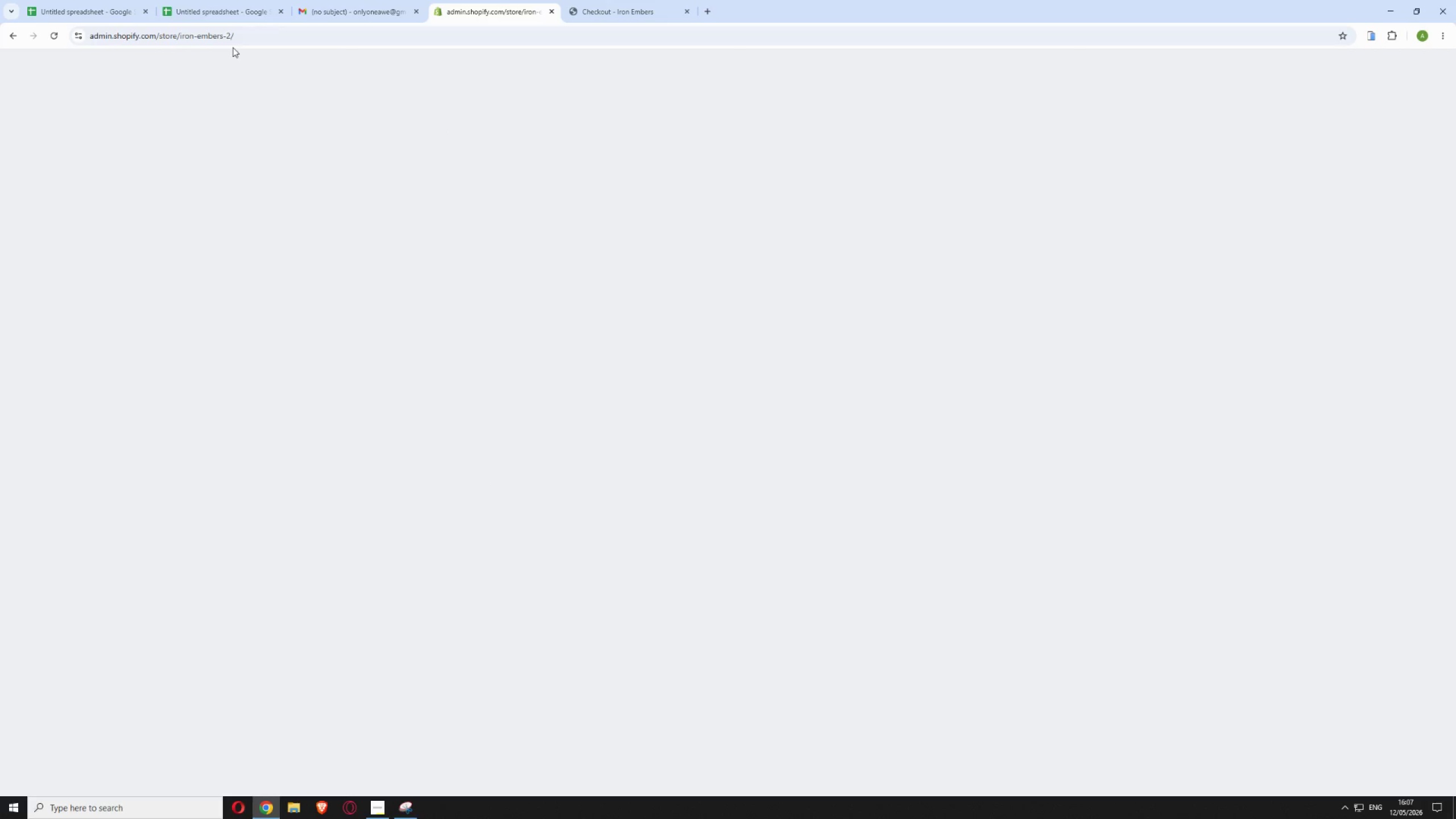 
left_click([70, 175])
 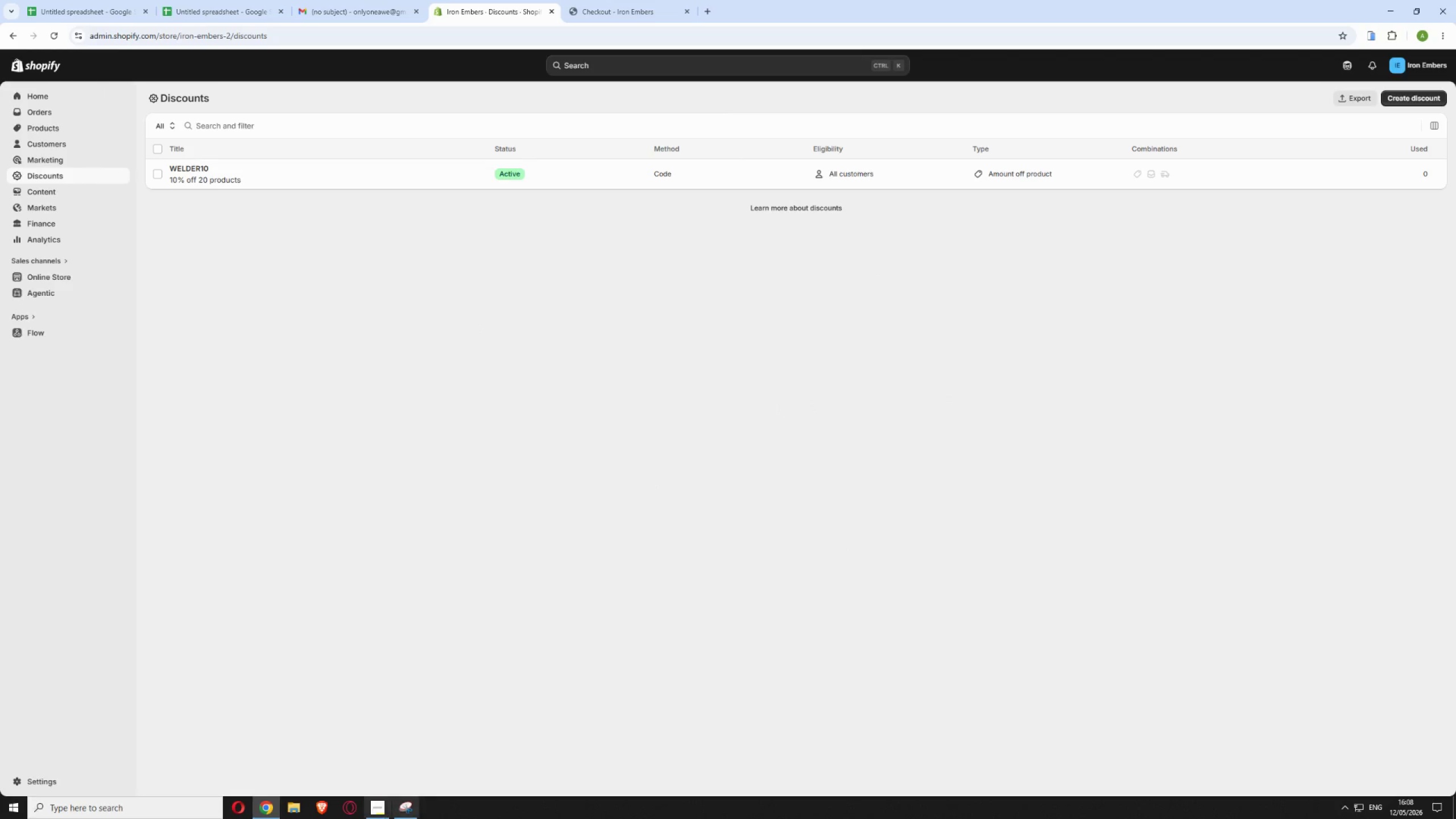 
left_click([407, 807])
 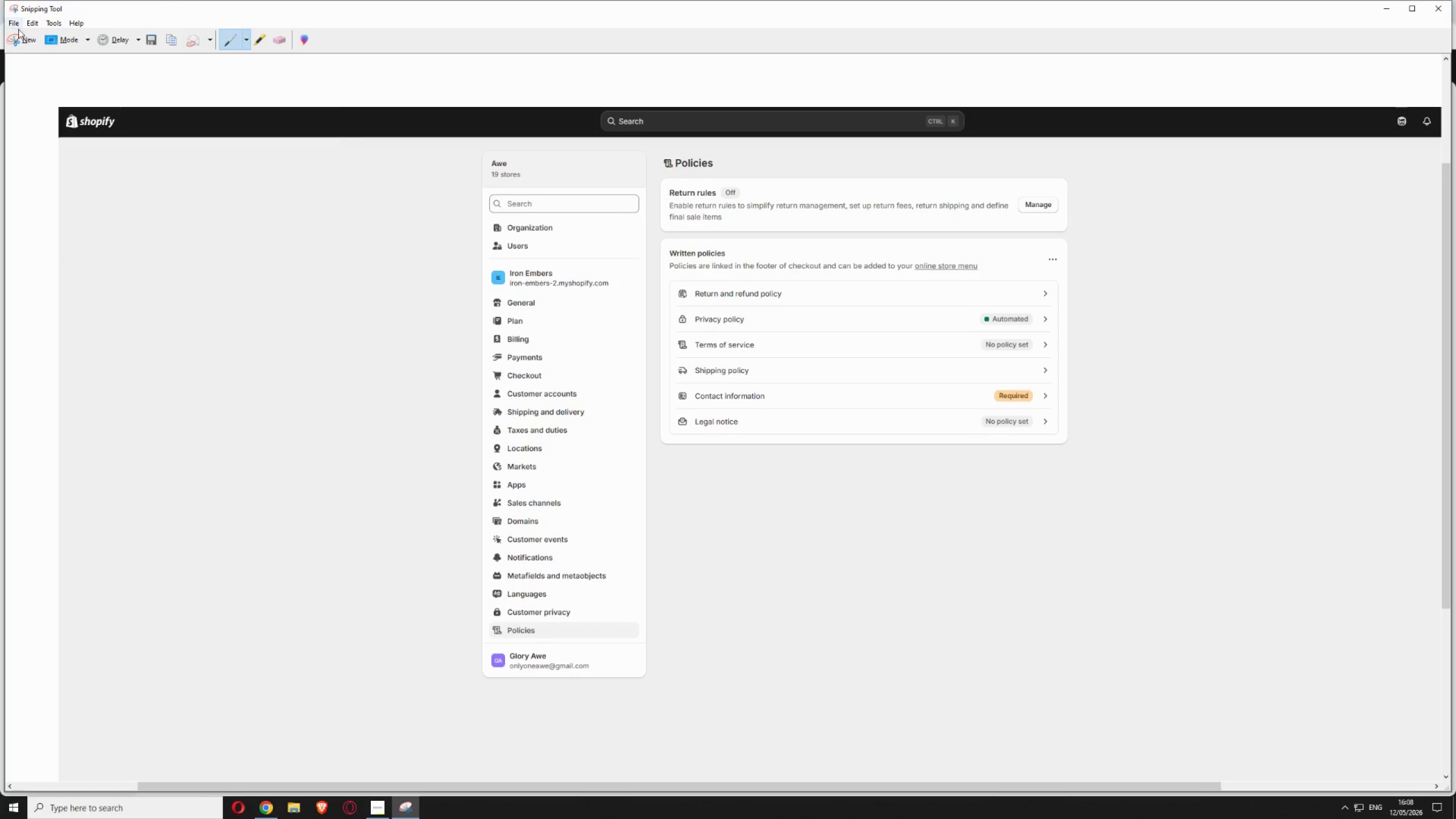 
left_click([23, 35])
 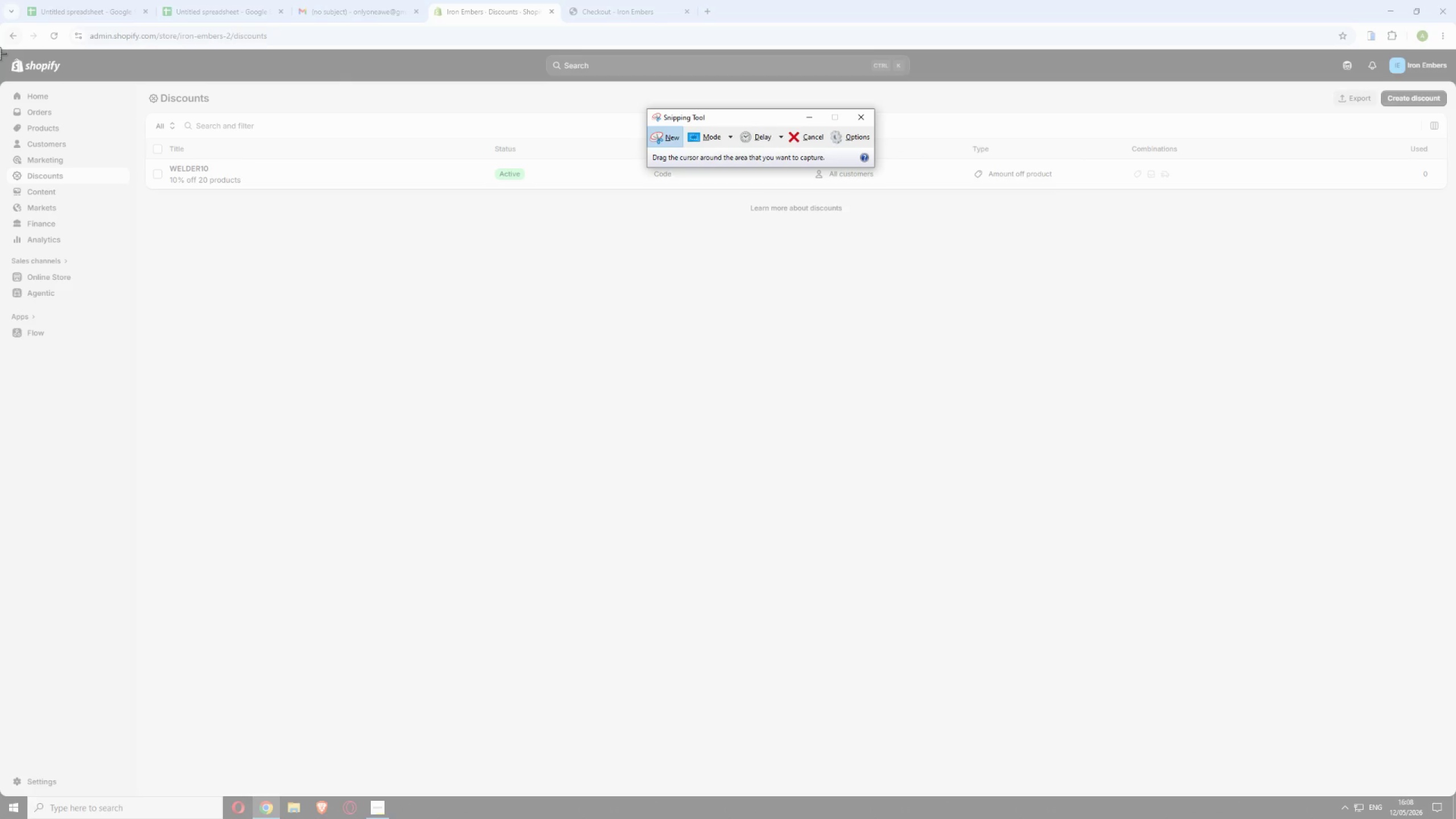 
left_click_drag(start_coordinate=[0, 53], to_coordinate=[1455, 780])
 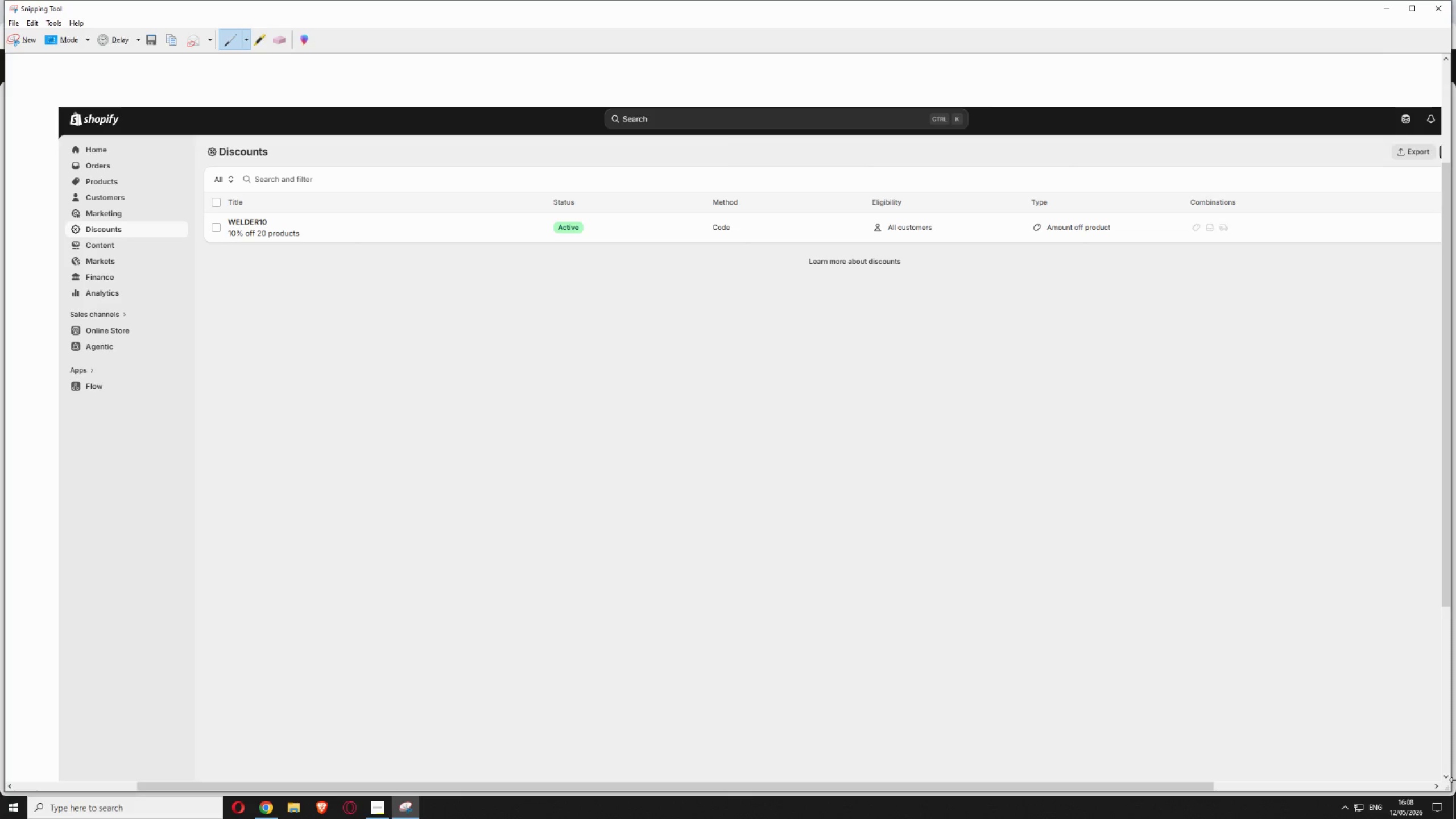 
key(Control+S)
 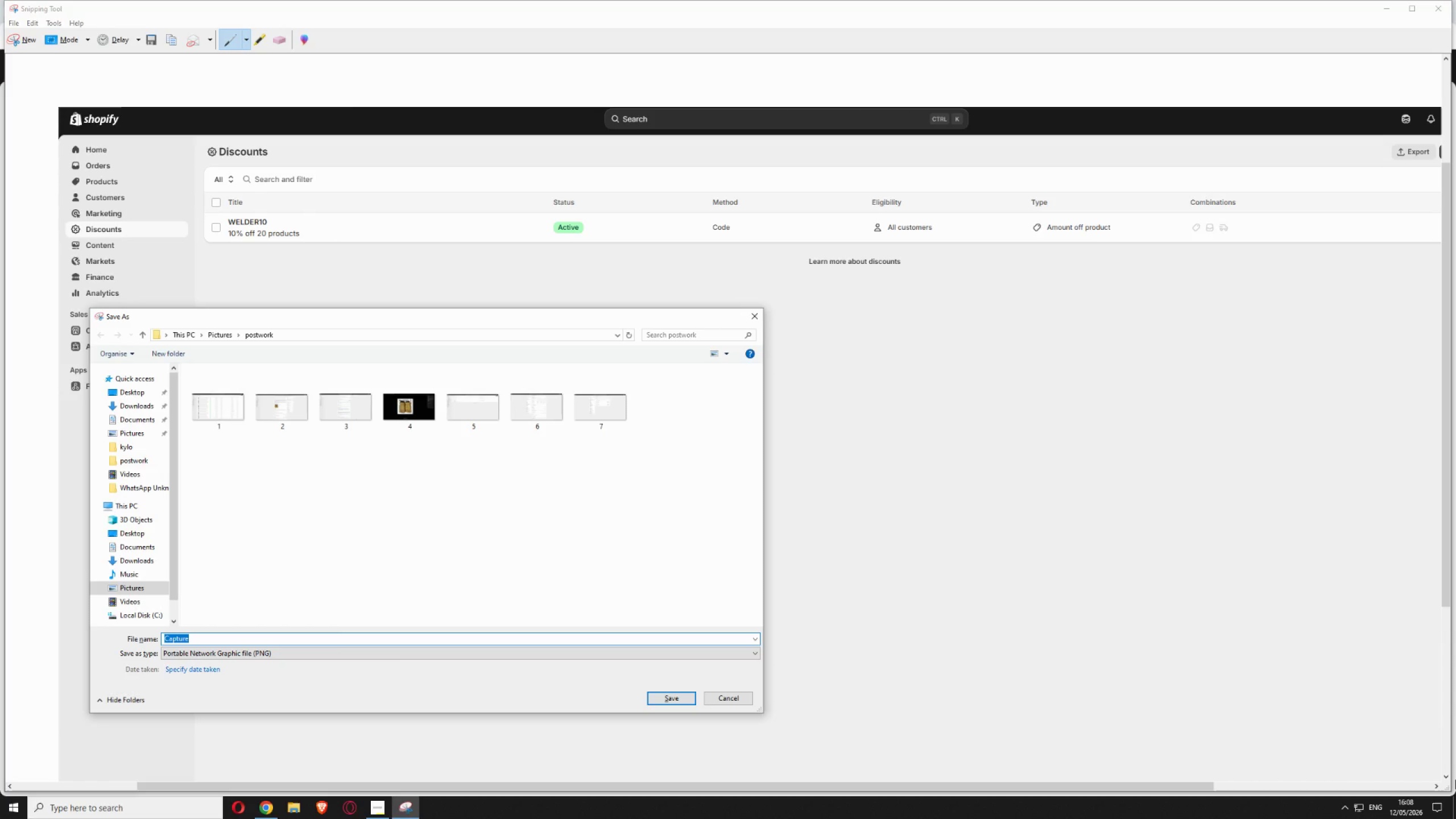 
key(8)
 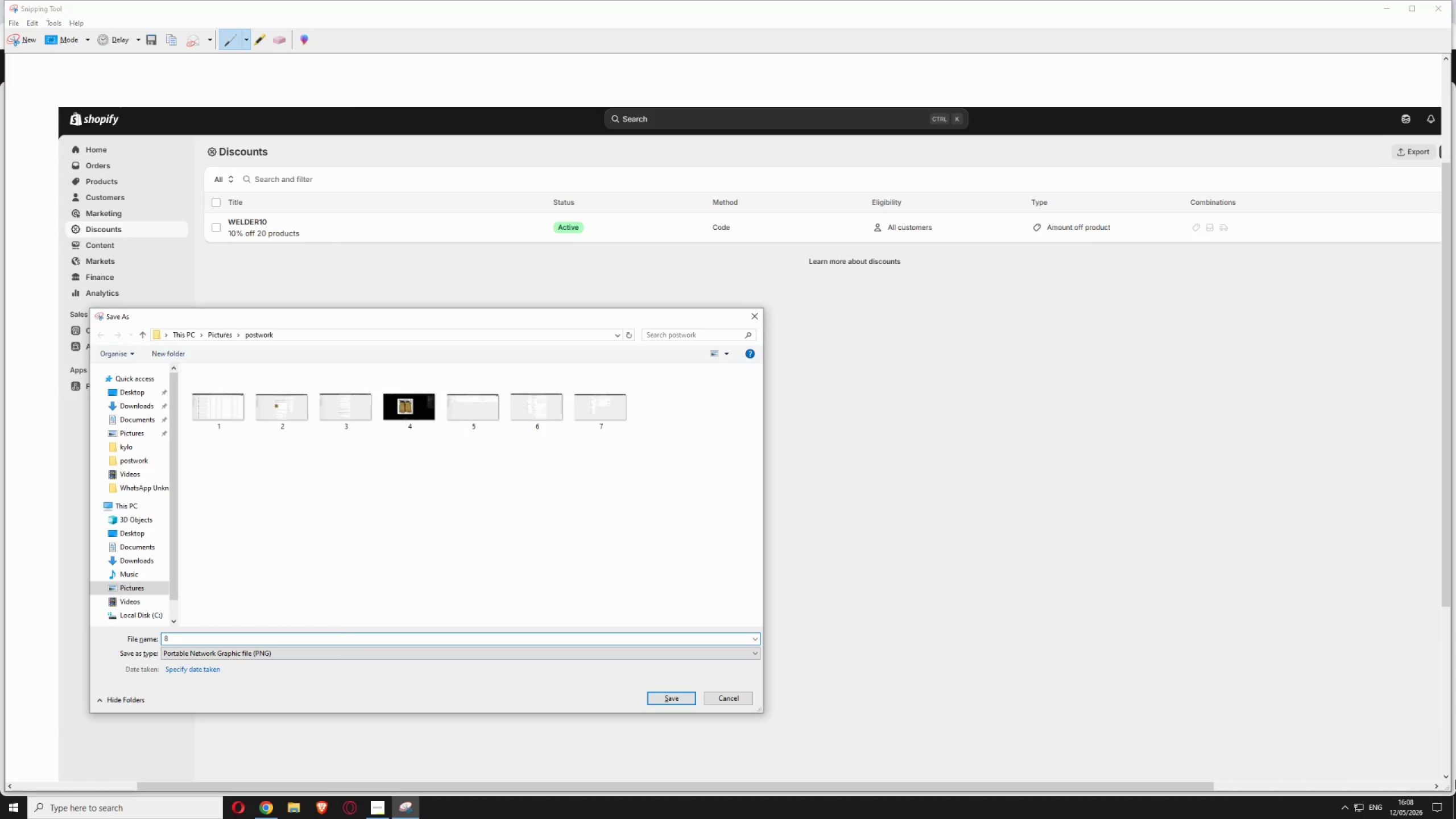 
key(Enter)
 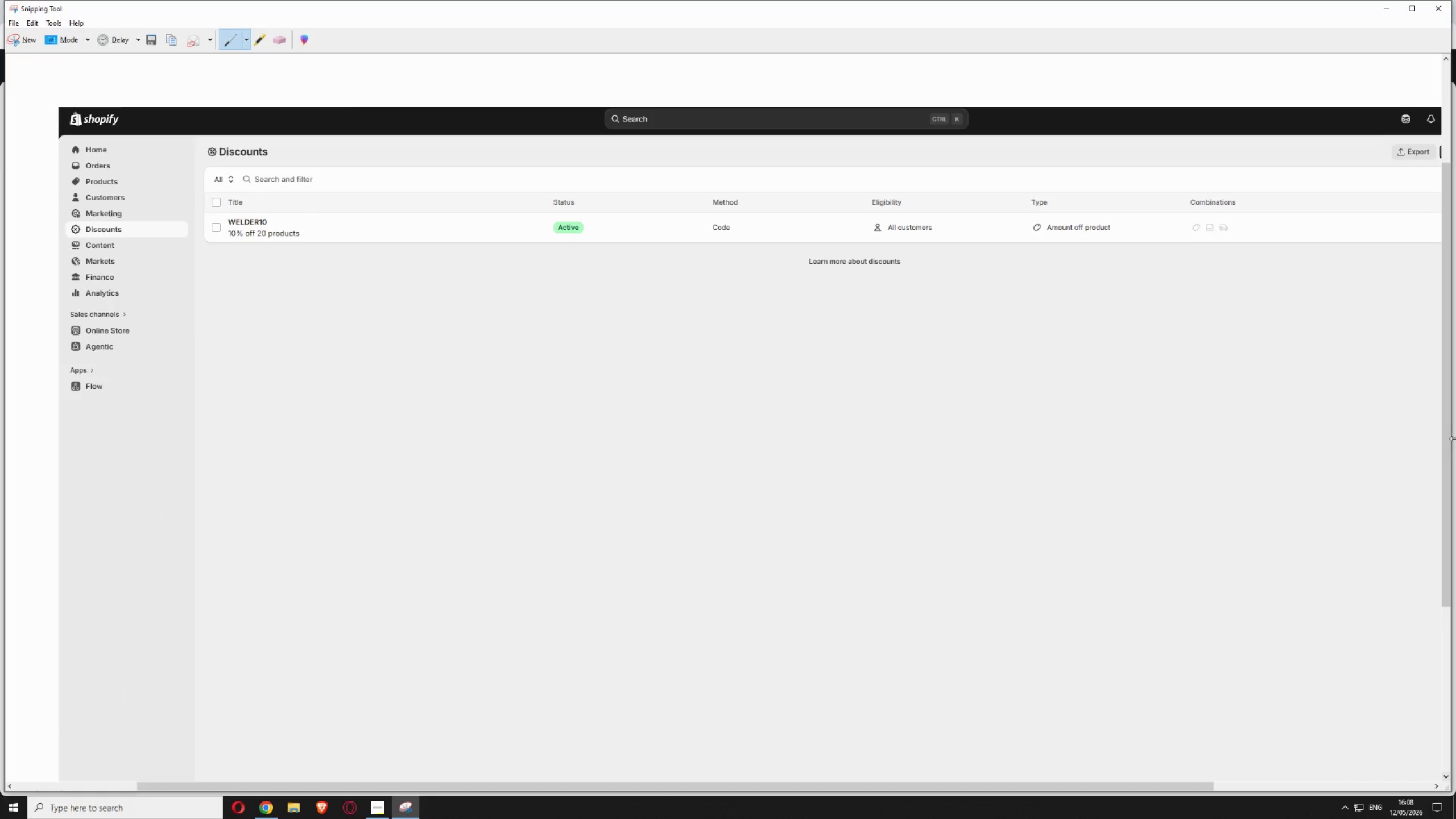 
wait(6.03)
 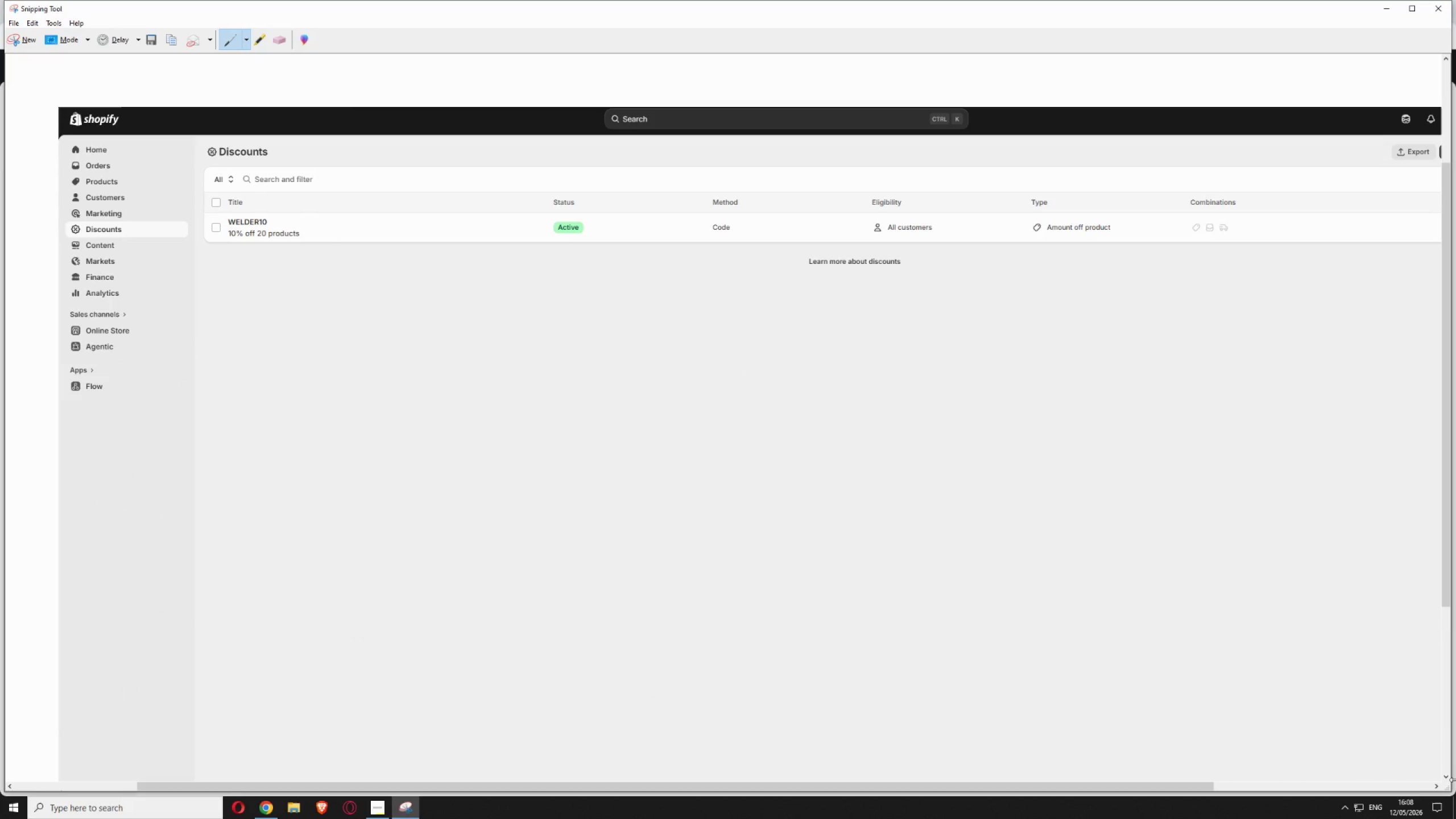 
left_click_drag(start_coordinate=[1391, 8], to_coordinate=[1388, 8])
 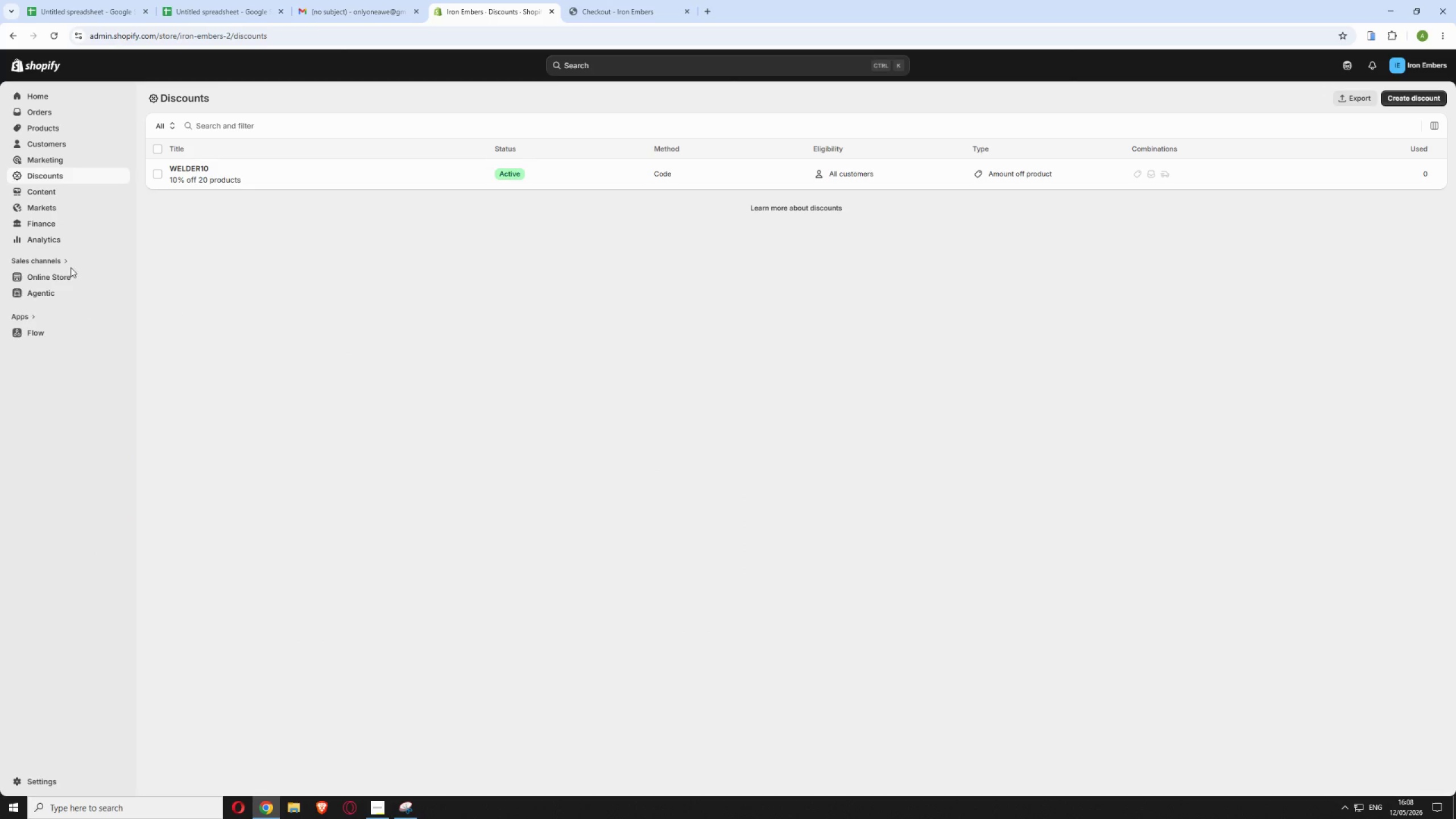 
left_click([60, 275])
 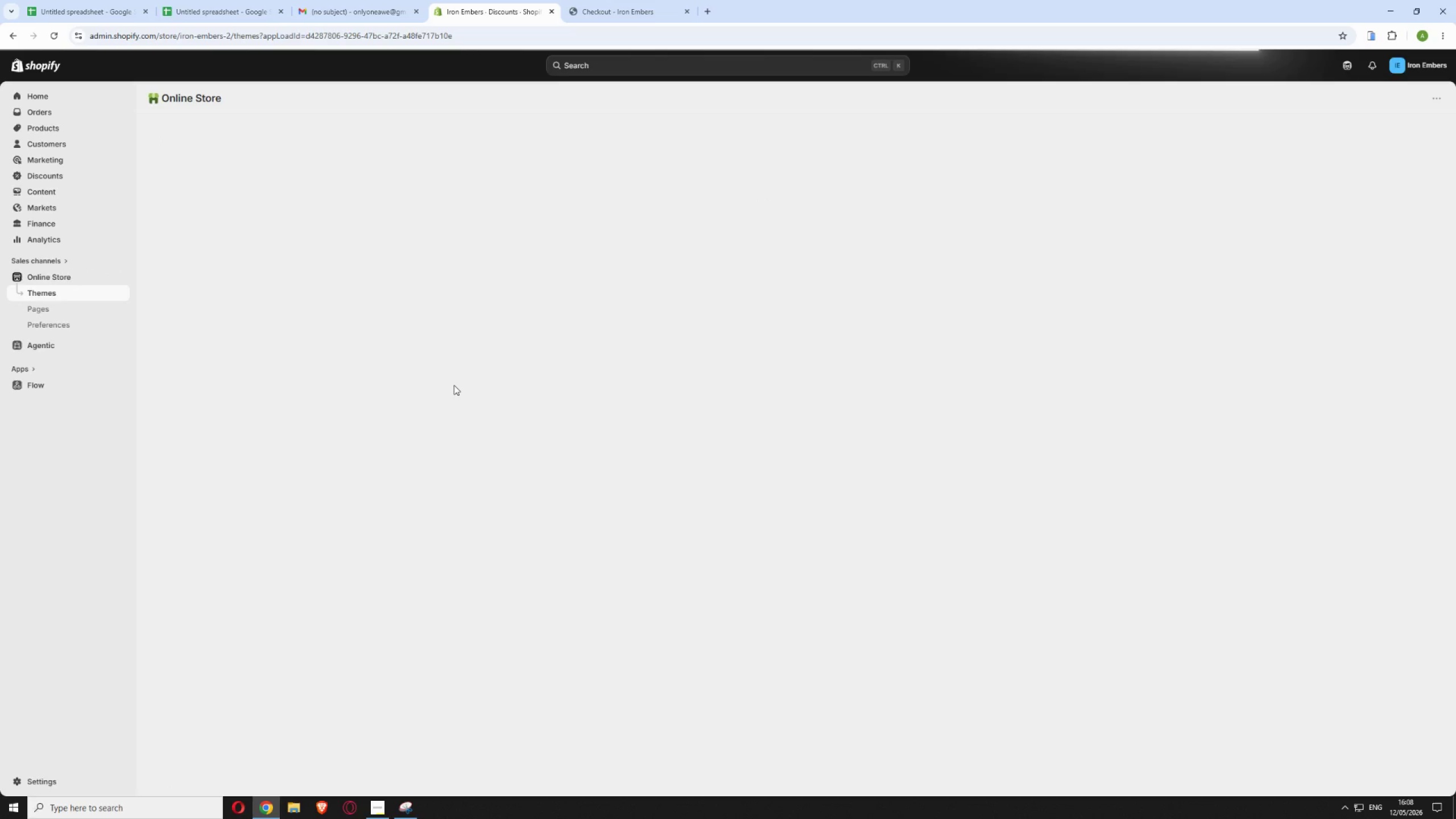 
wait(8.88)
 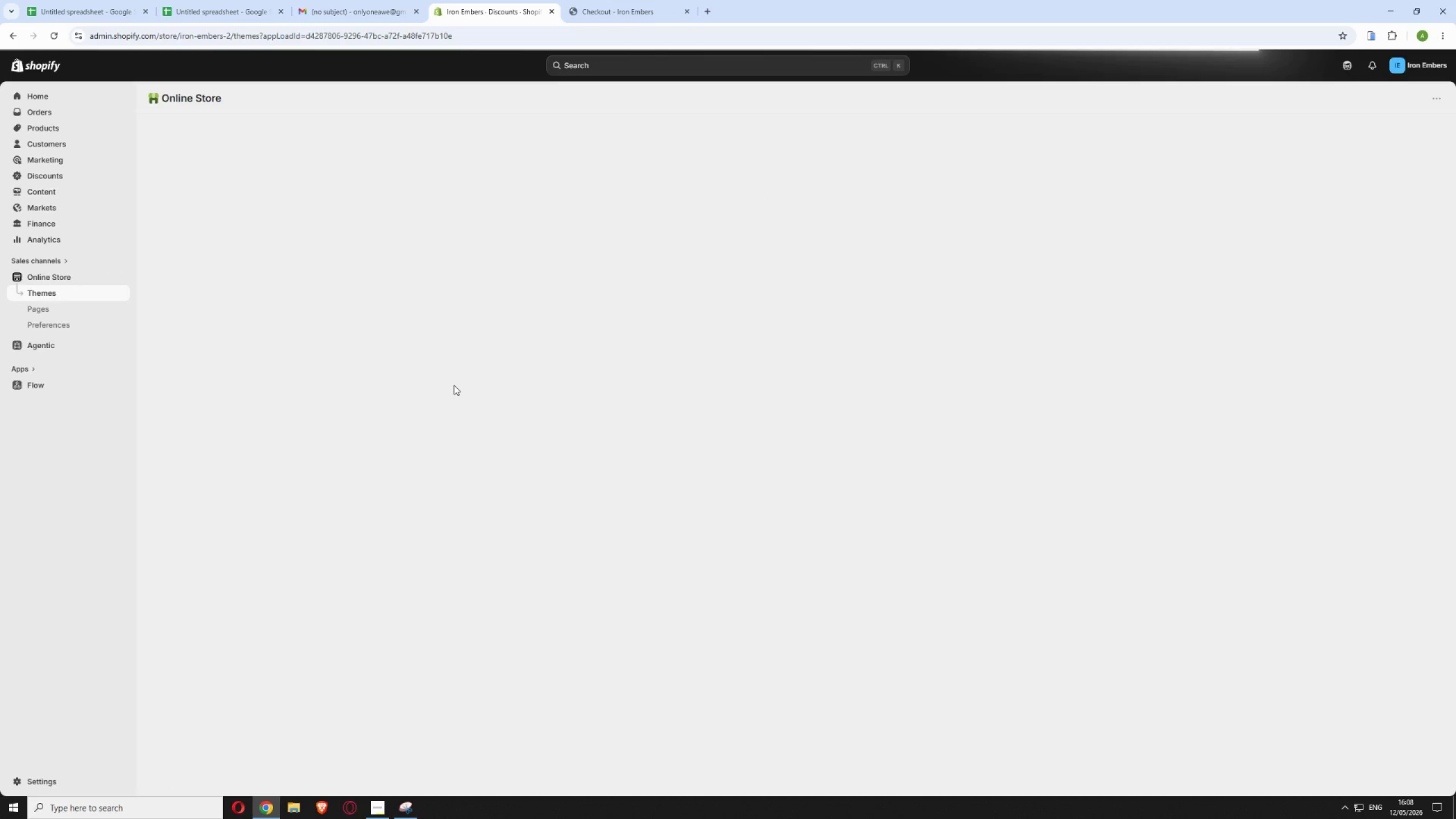 
mouse_move([399, 799])
 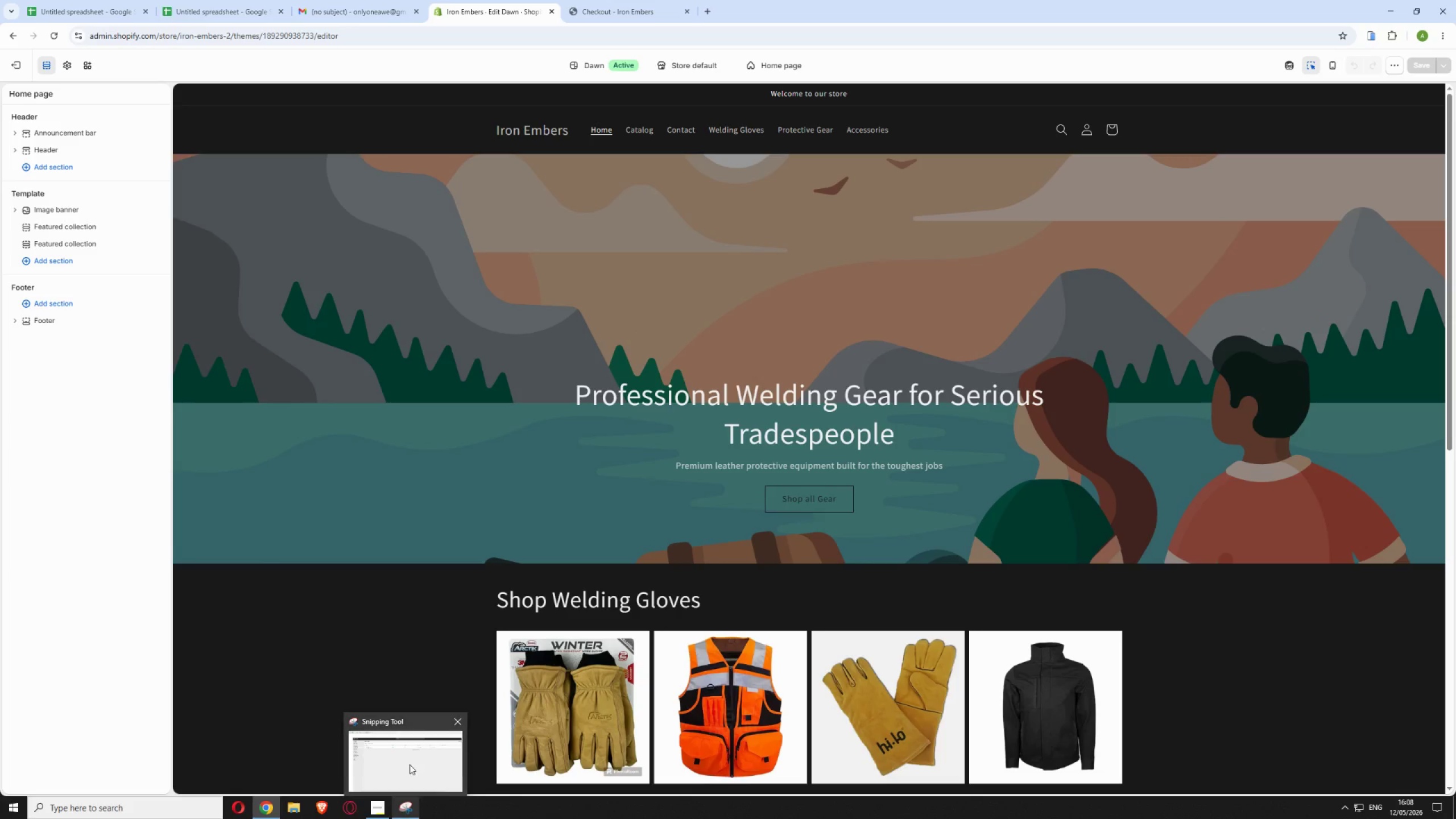 
left_click([410, 764])
 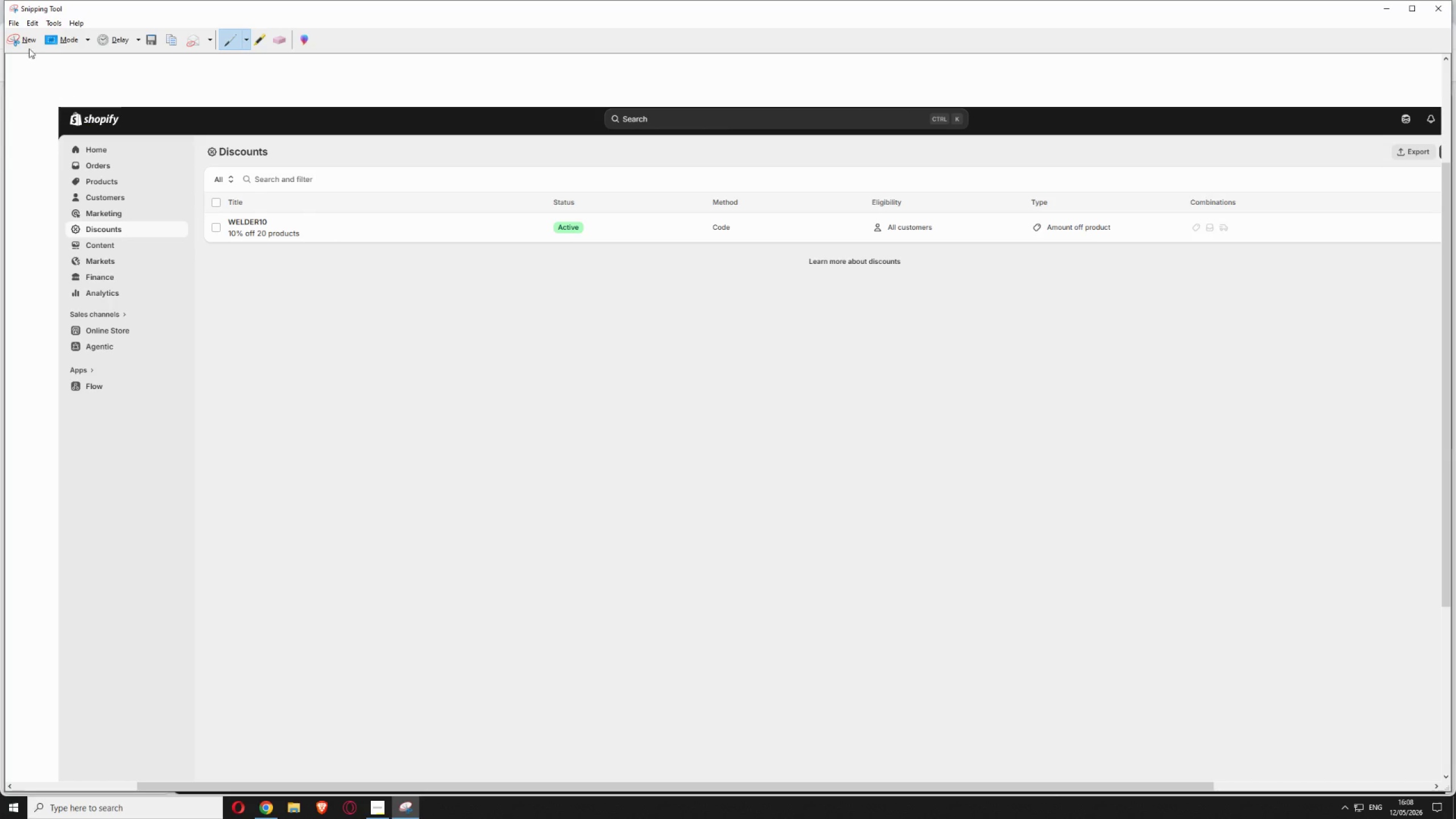 
left_click([9, 32])
 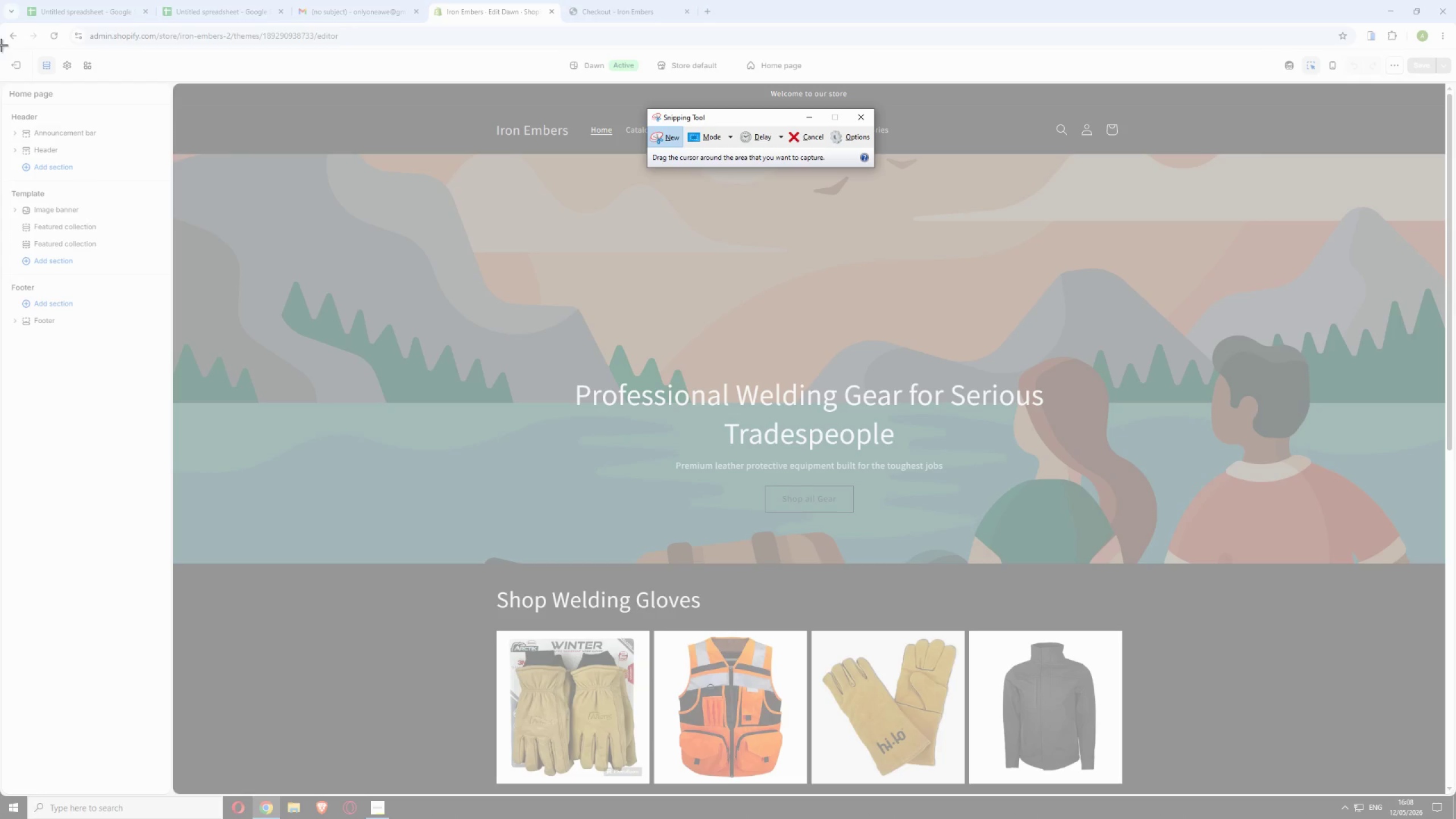 
left_click_drag(start_coordinate=[0, 49], to_coordinate=[1443, 789])
 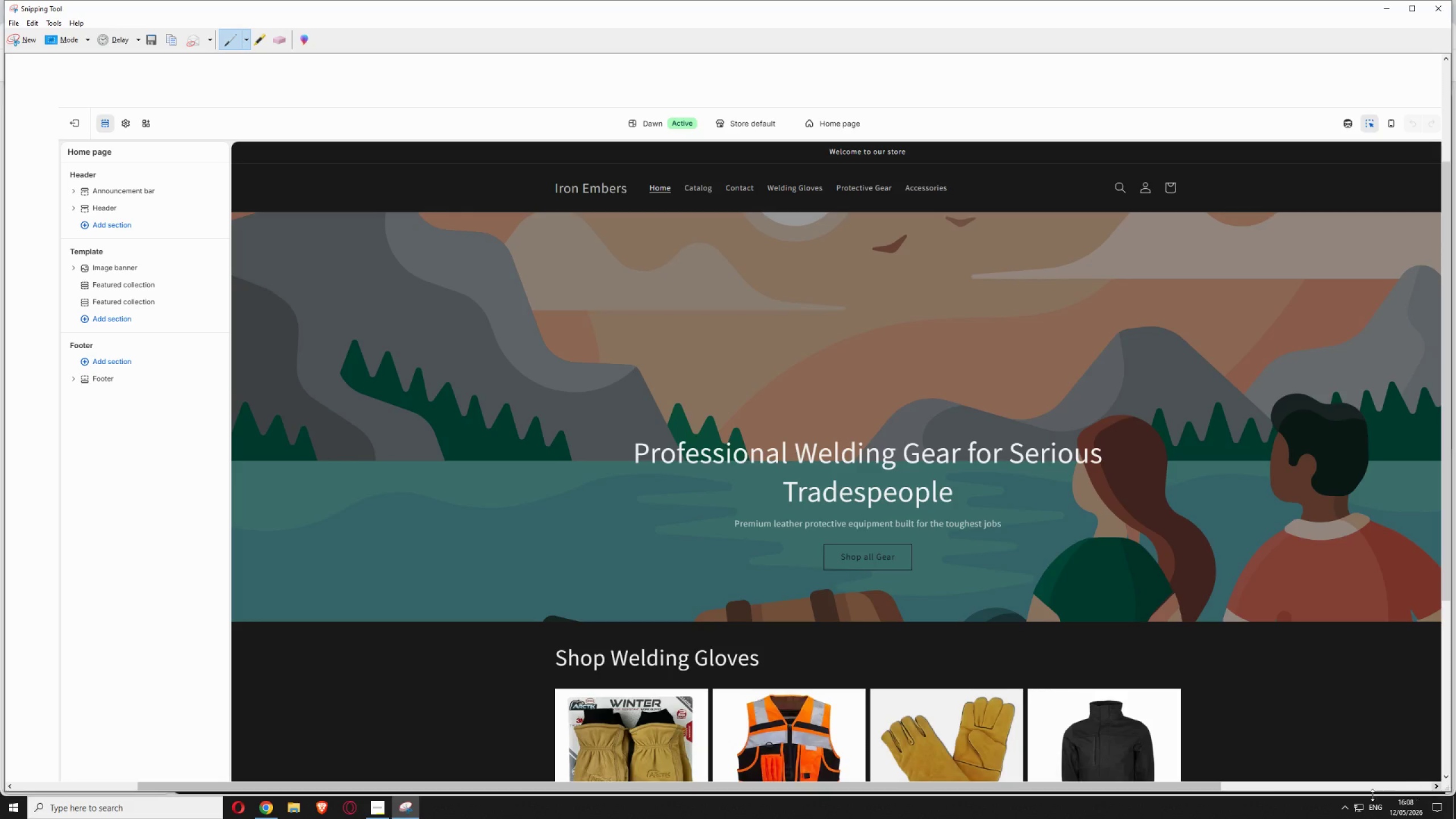 
key(Control+S)
 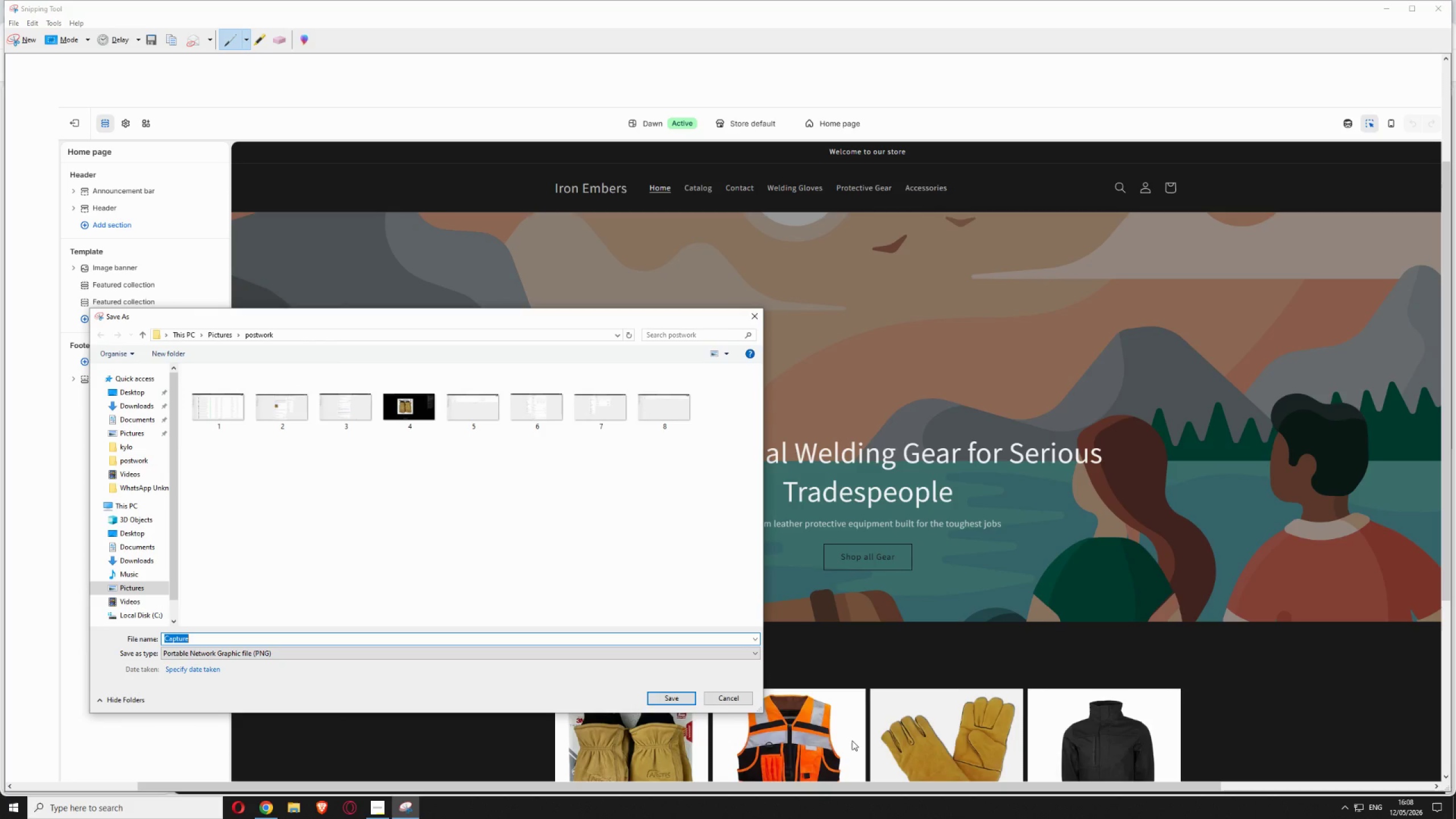 
key(9)
 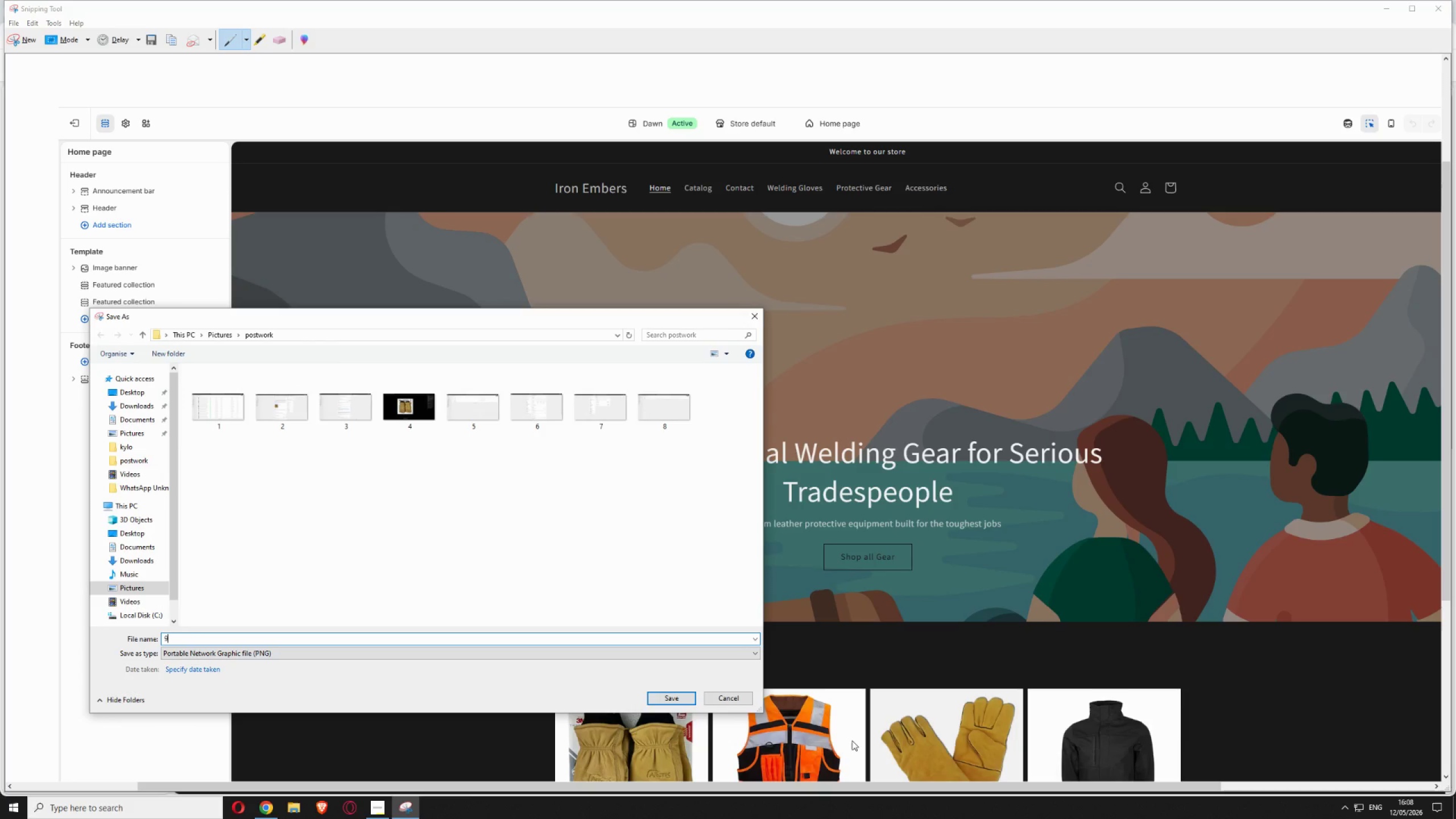 
key(Enter)
 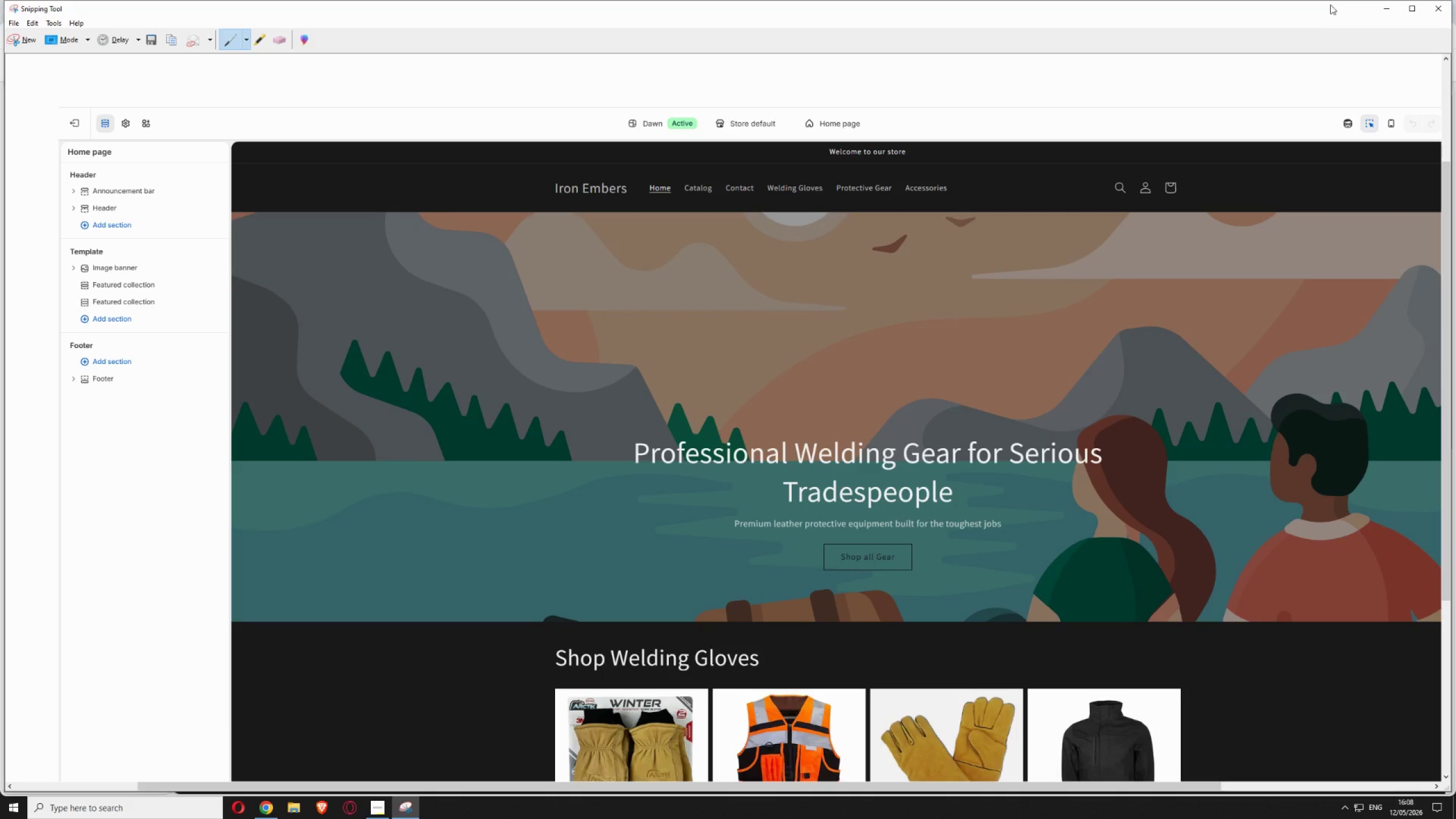 
left_click([1376, 11])
 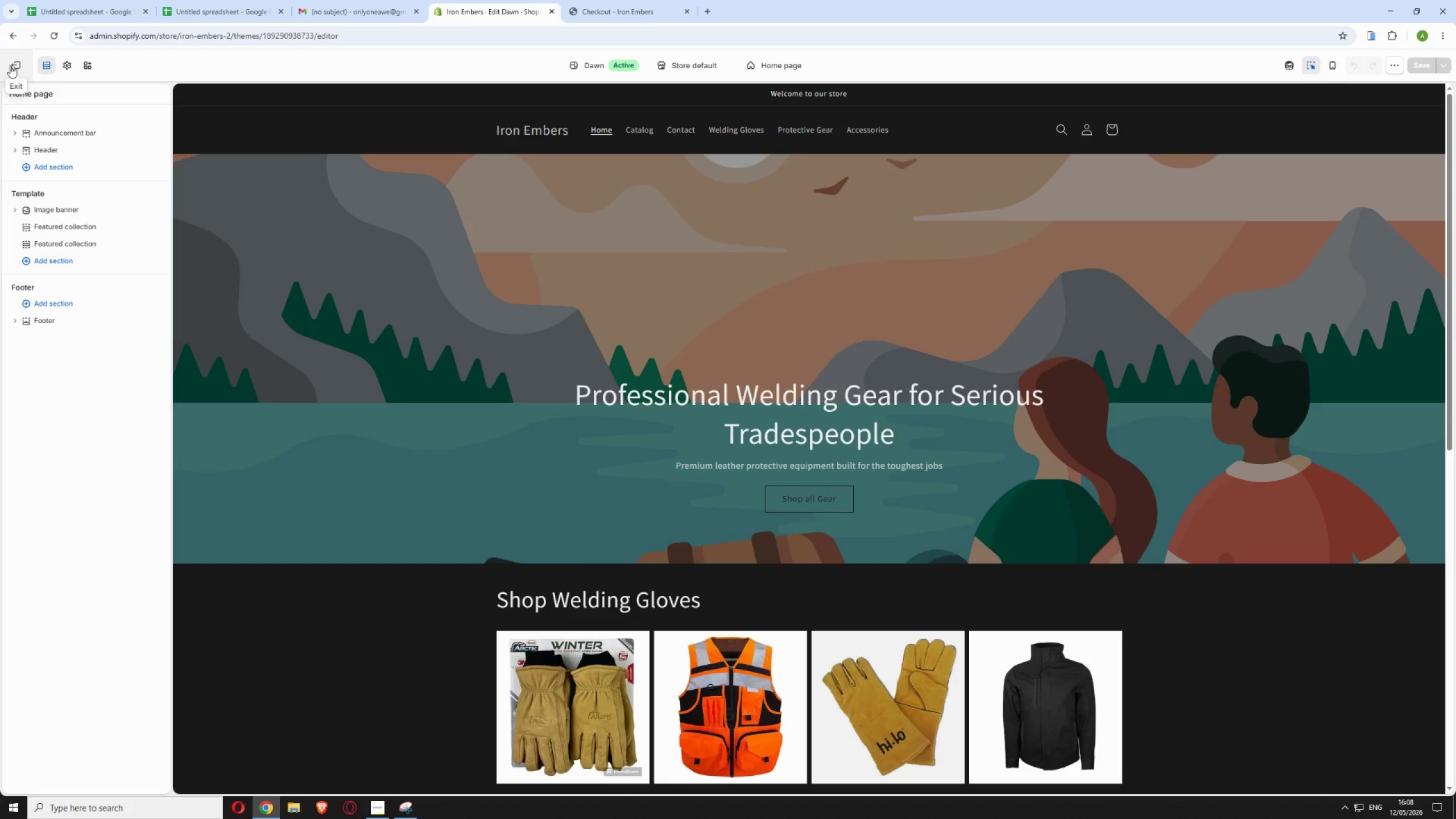 
left_click([10, 65])
 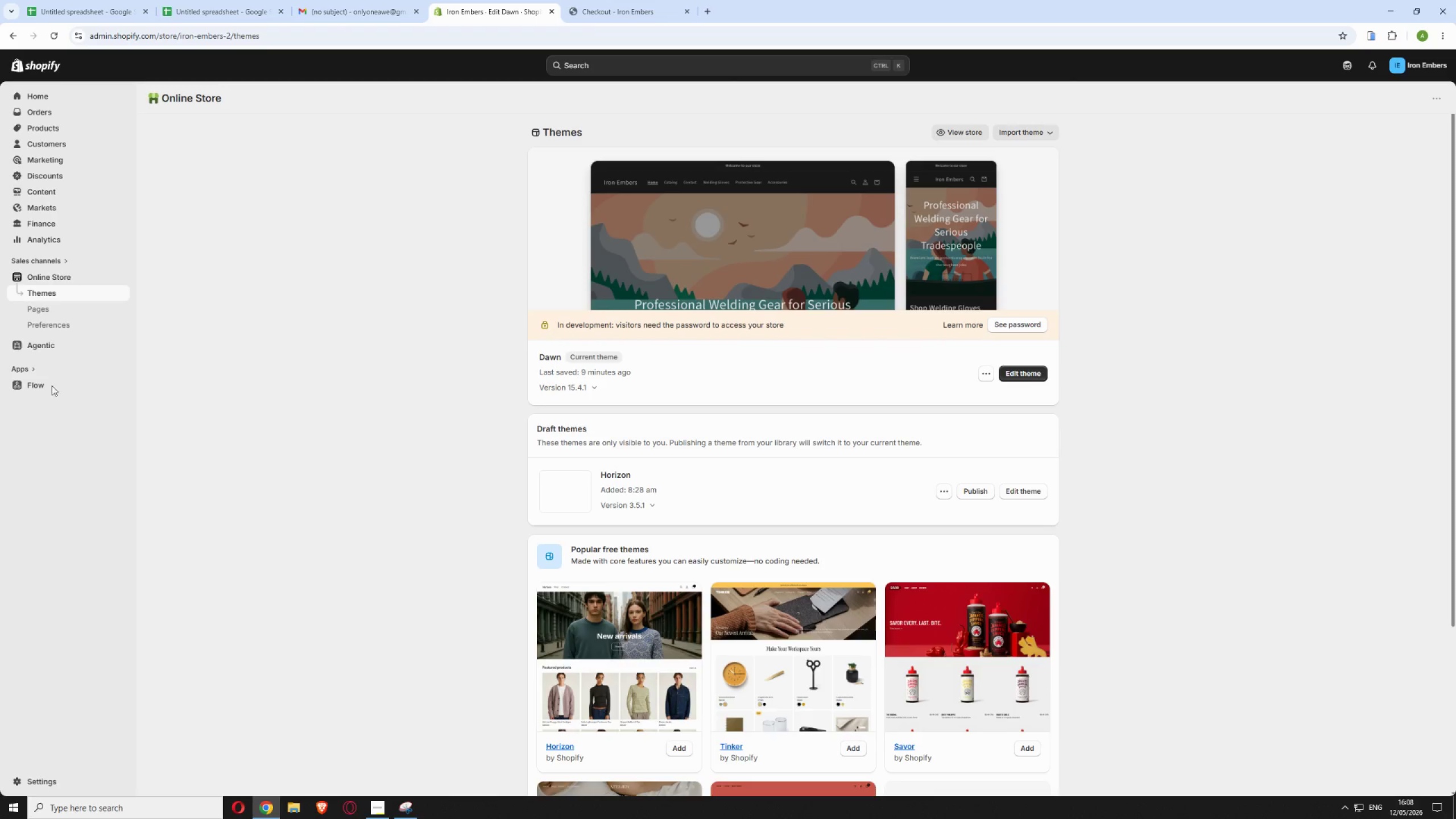 
wait(5.28)
 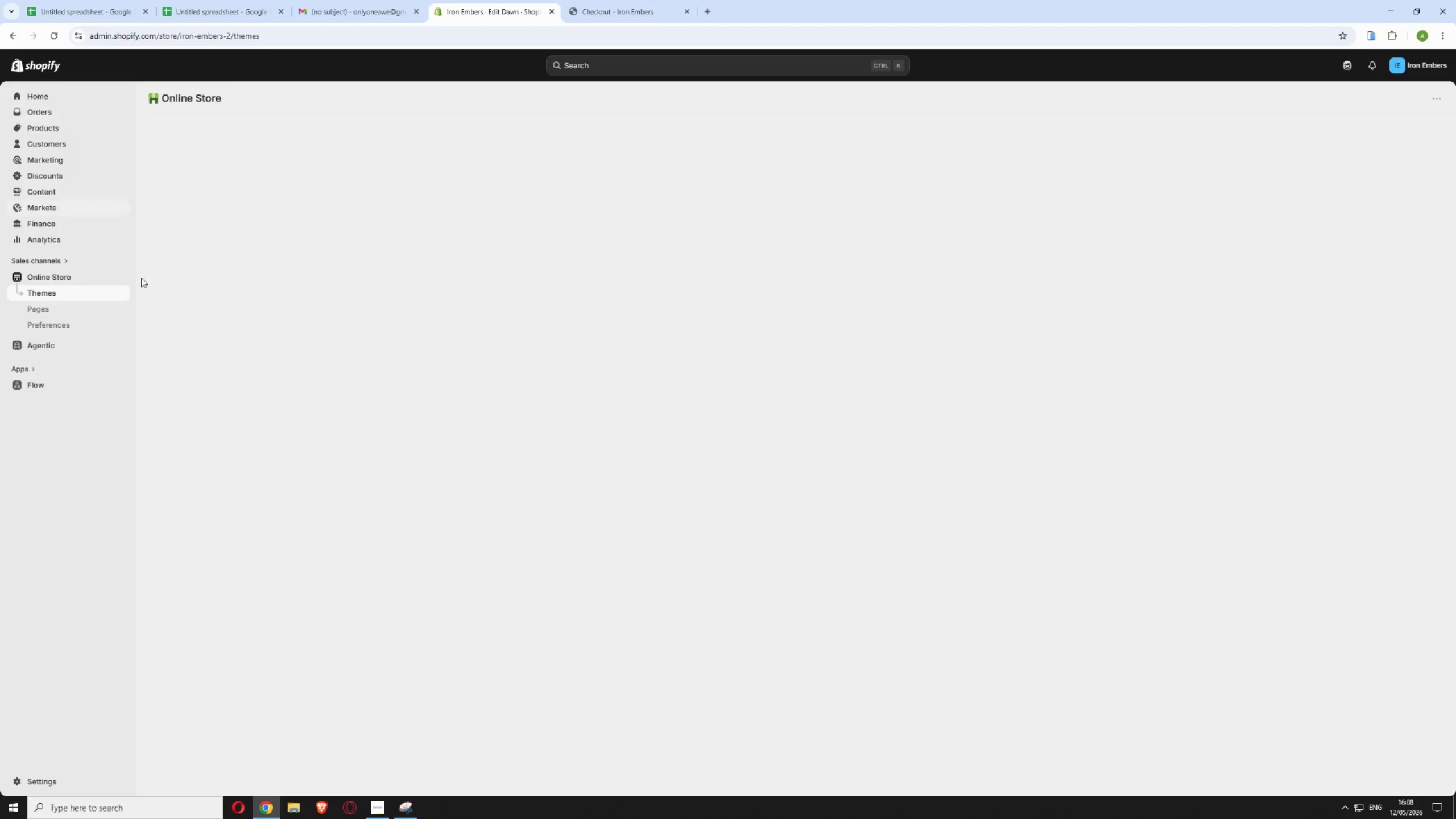 
left_click([44, 131])
 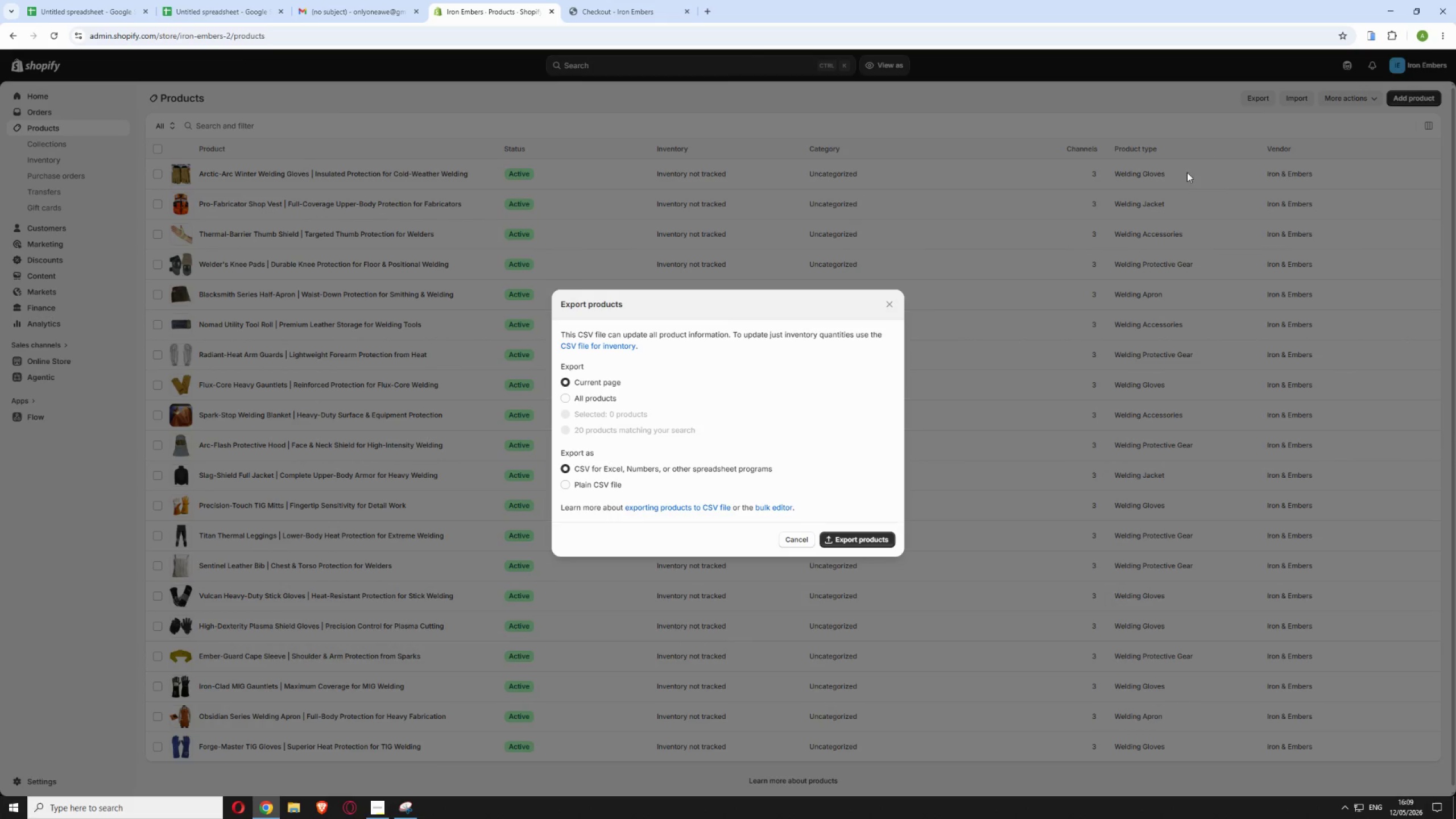 
wait(5.08)
 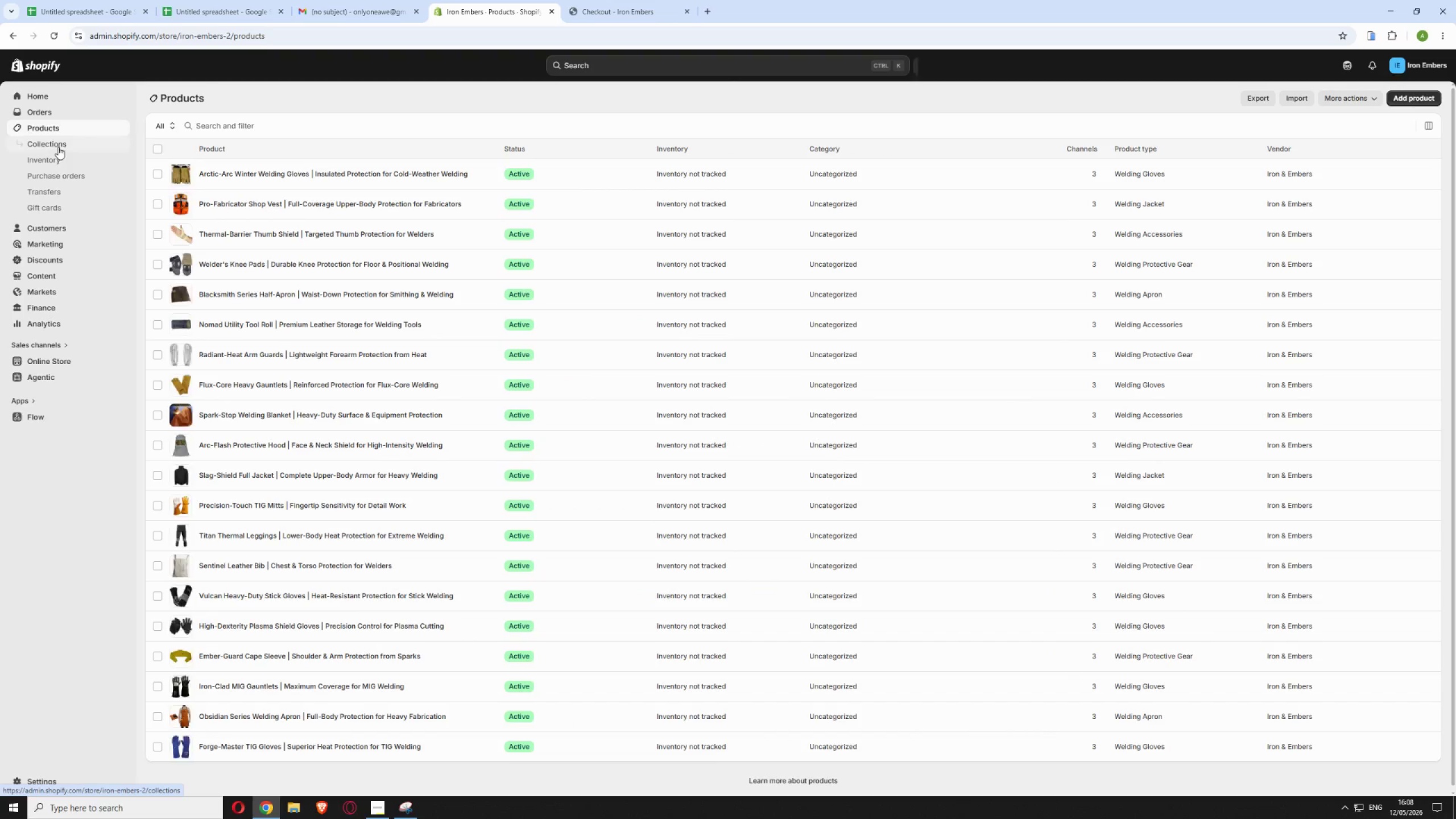 
left_click([590, 398])
 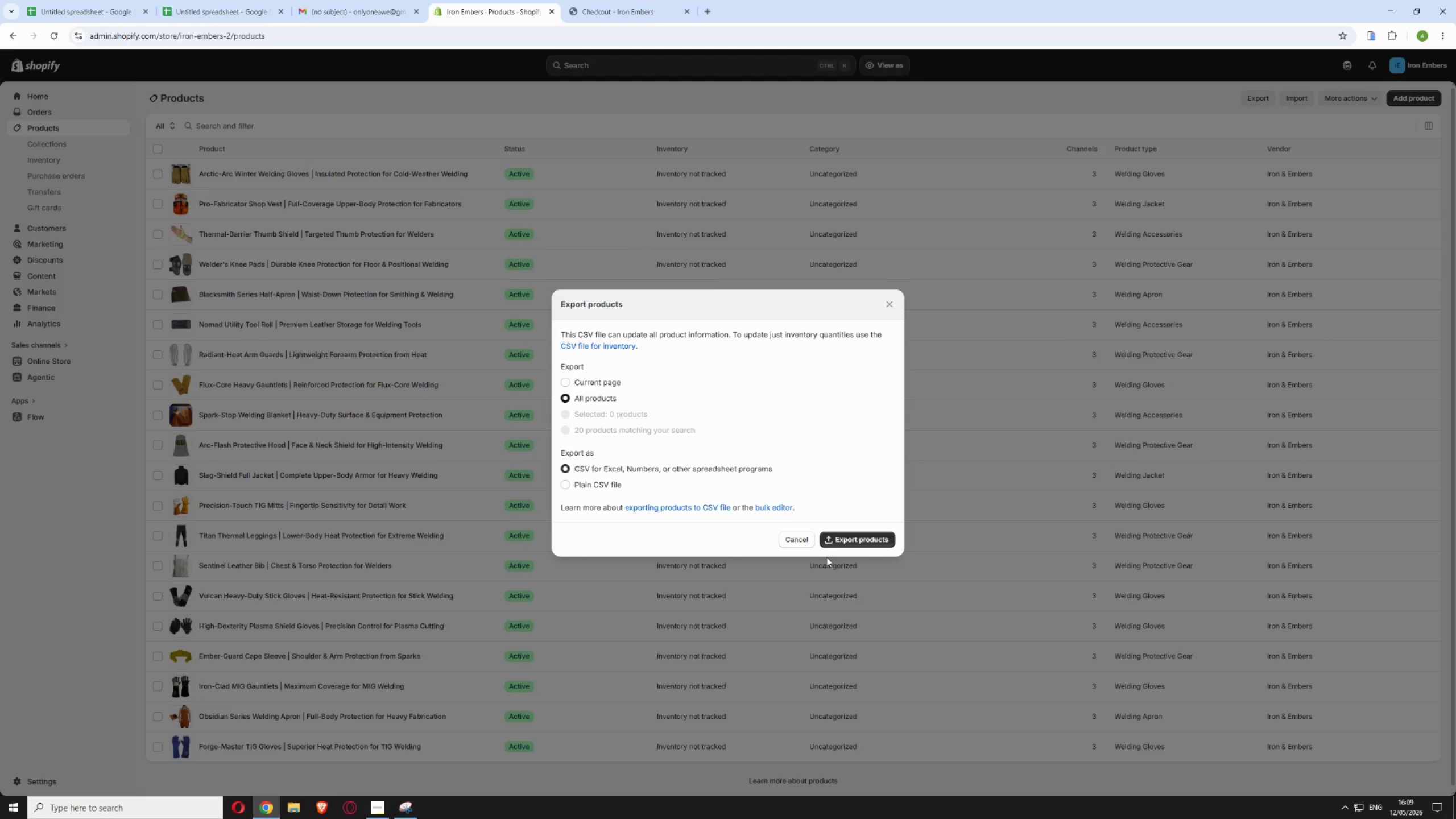 
left_click([850, 533])
 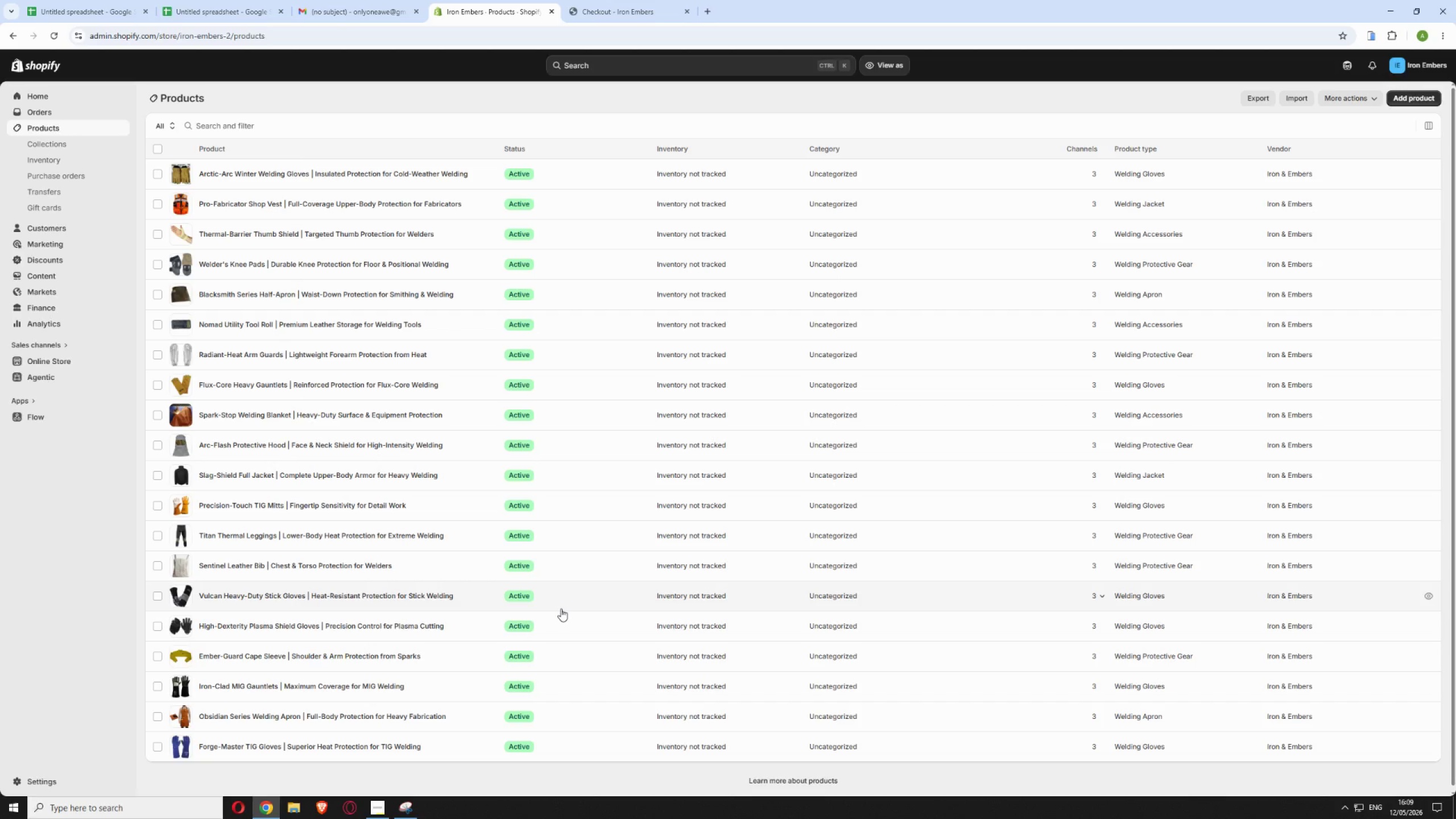 
wait(19.56)
 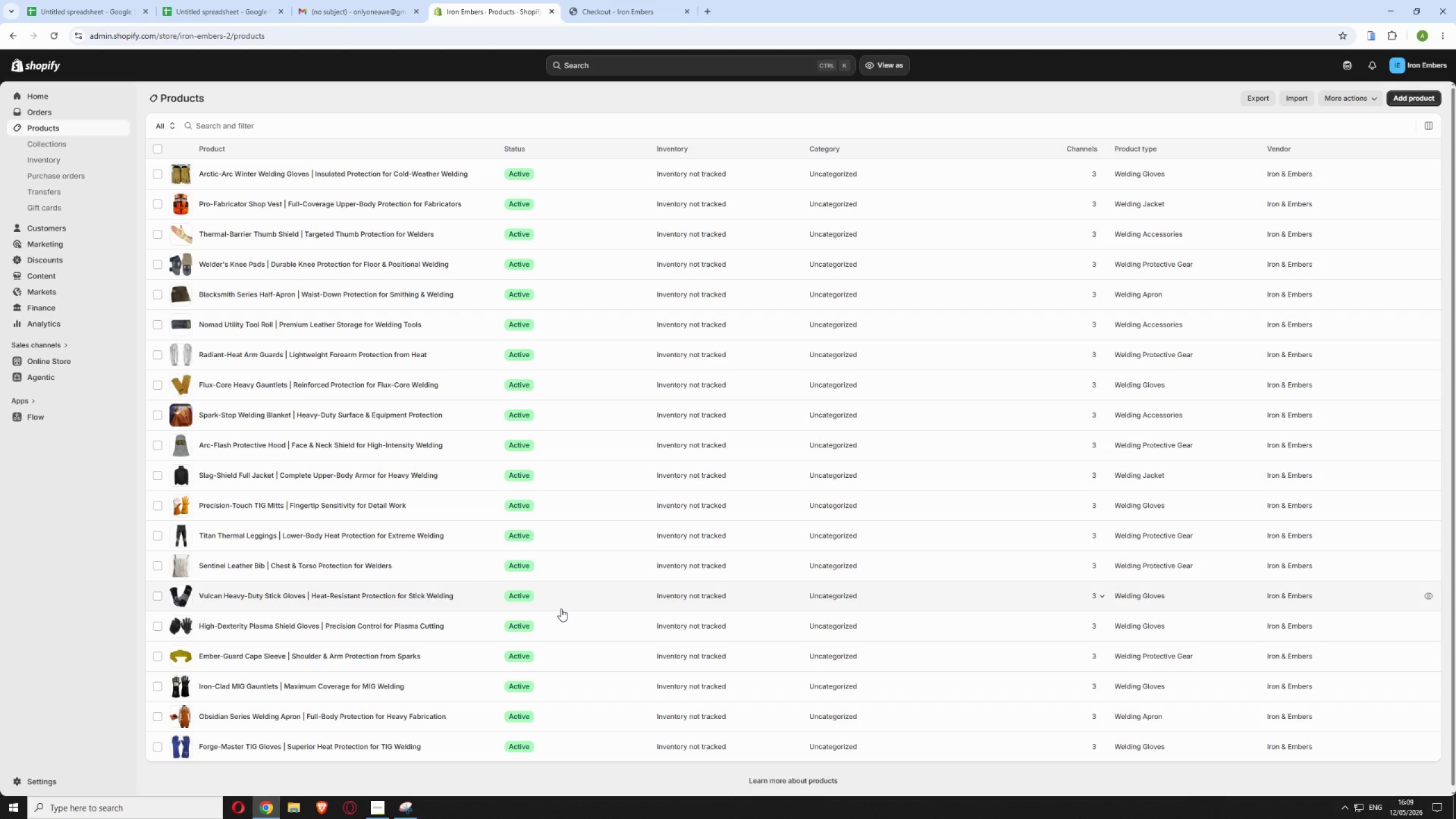 
left_click([292, 805])
 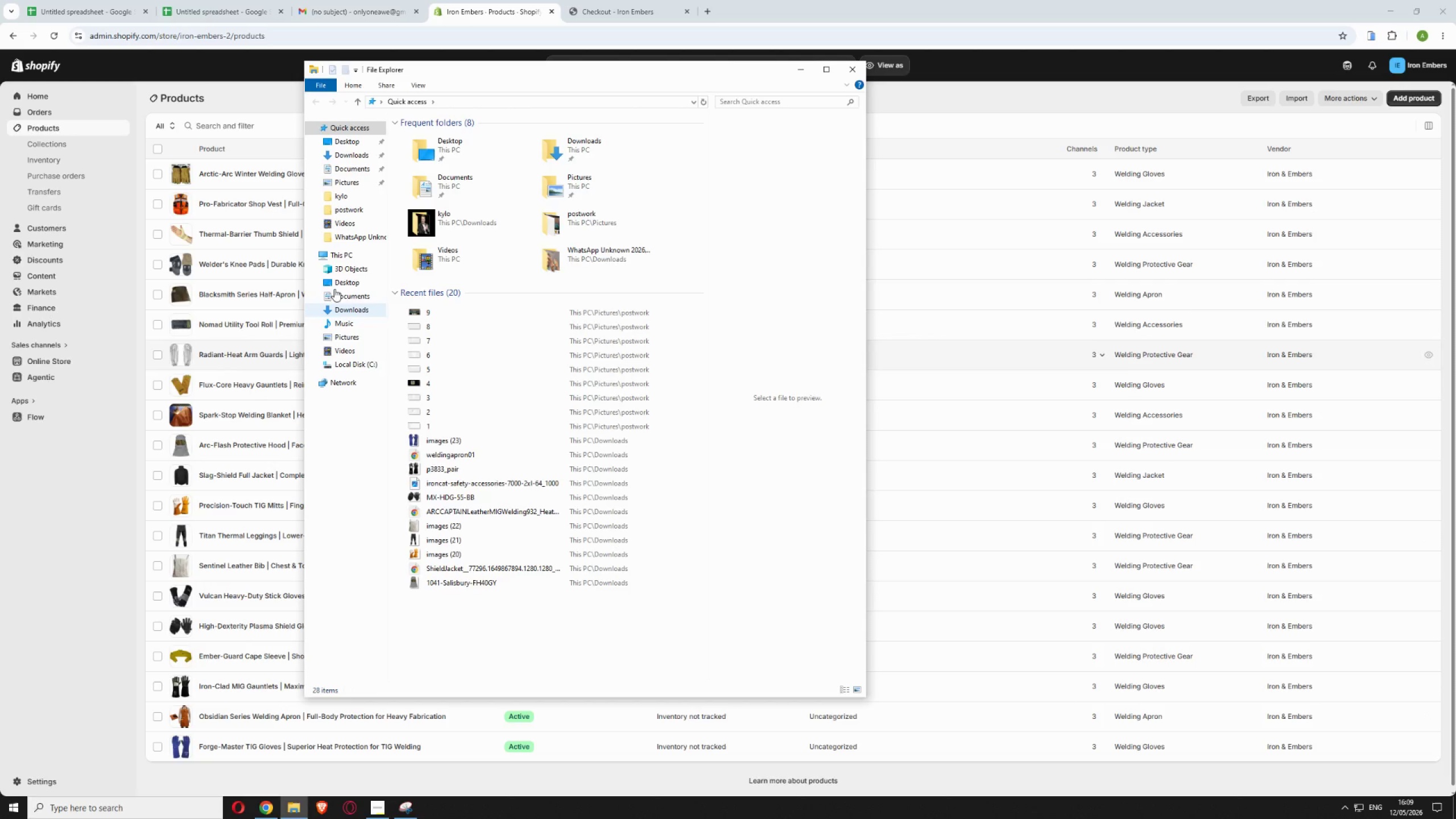 
left_click([344, 158])
 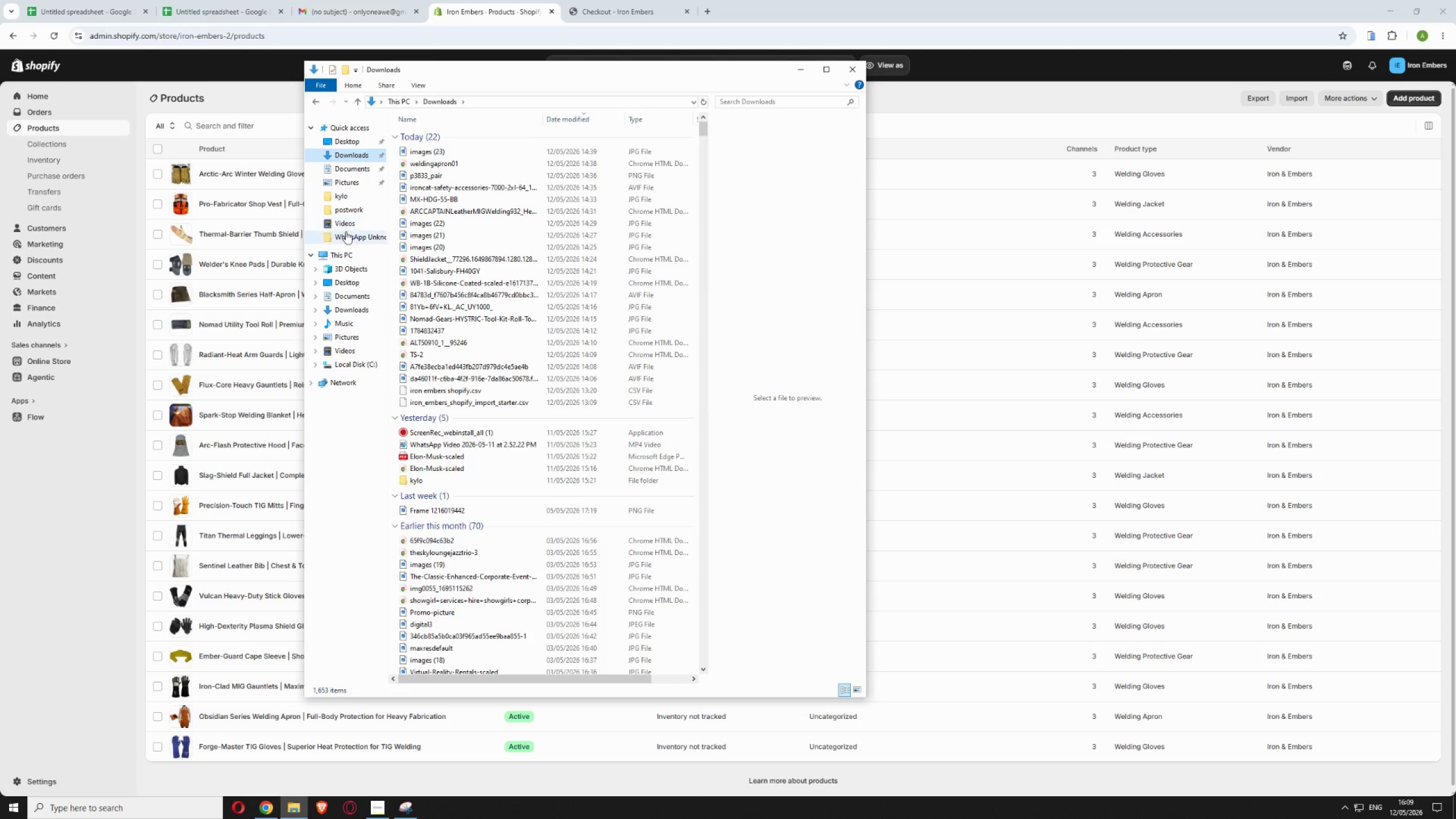 
left_click([346, 185])
 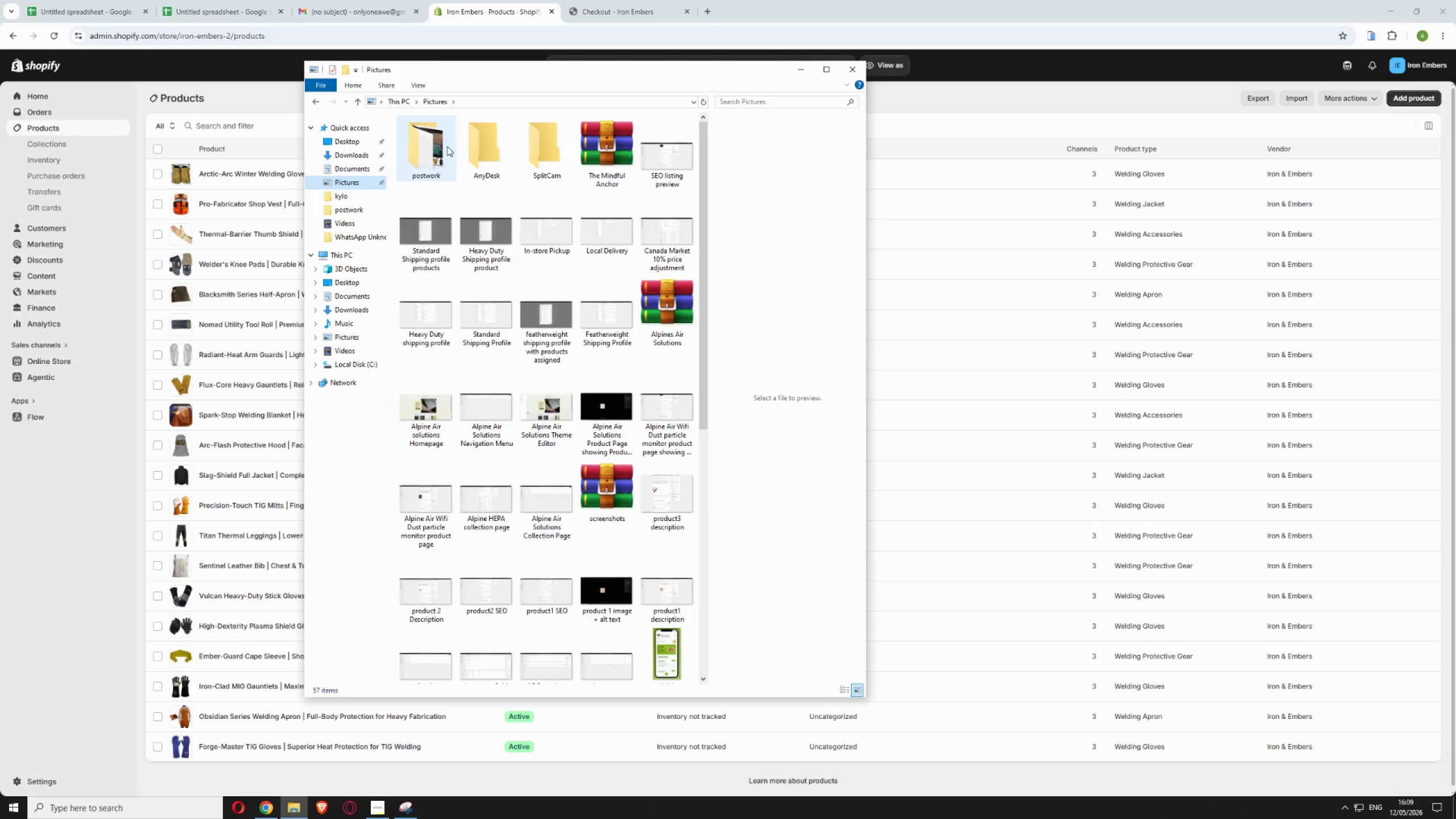 
double_click([444, 146])
 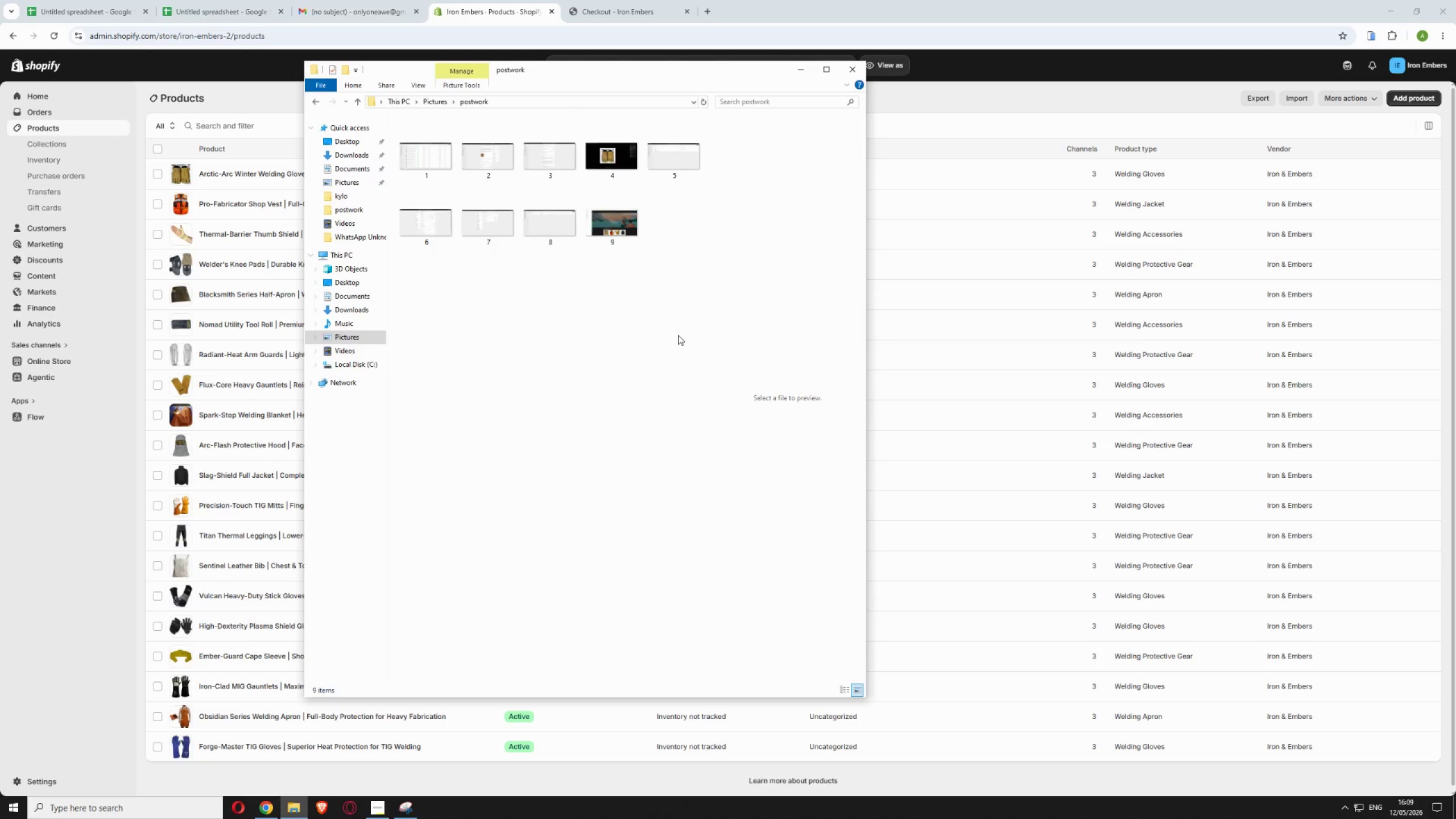 
left_click_drag(start_coordinate=[663, 302], to_coordinate=[427, 163])
 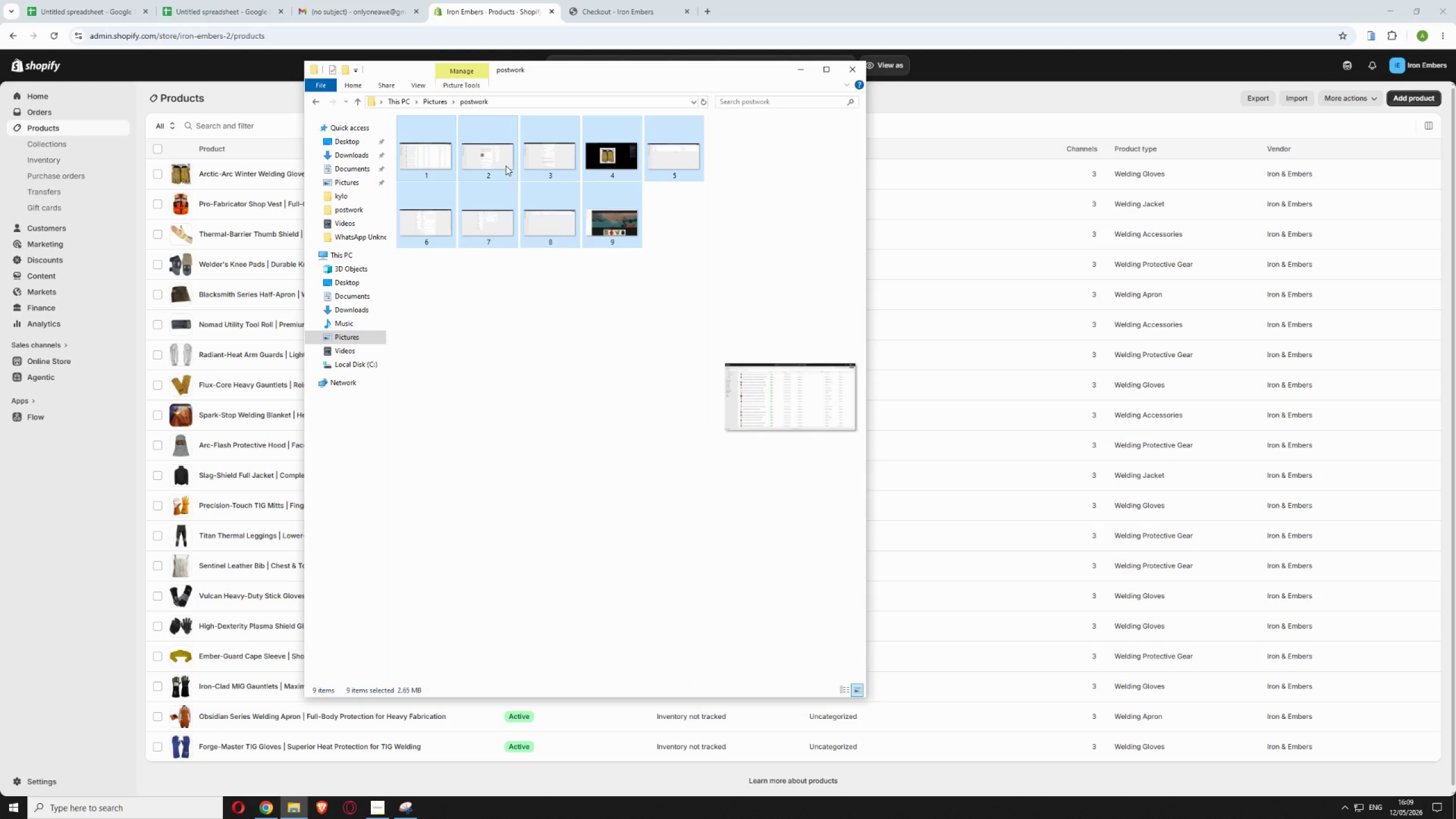 
right_click([507, 164])
 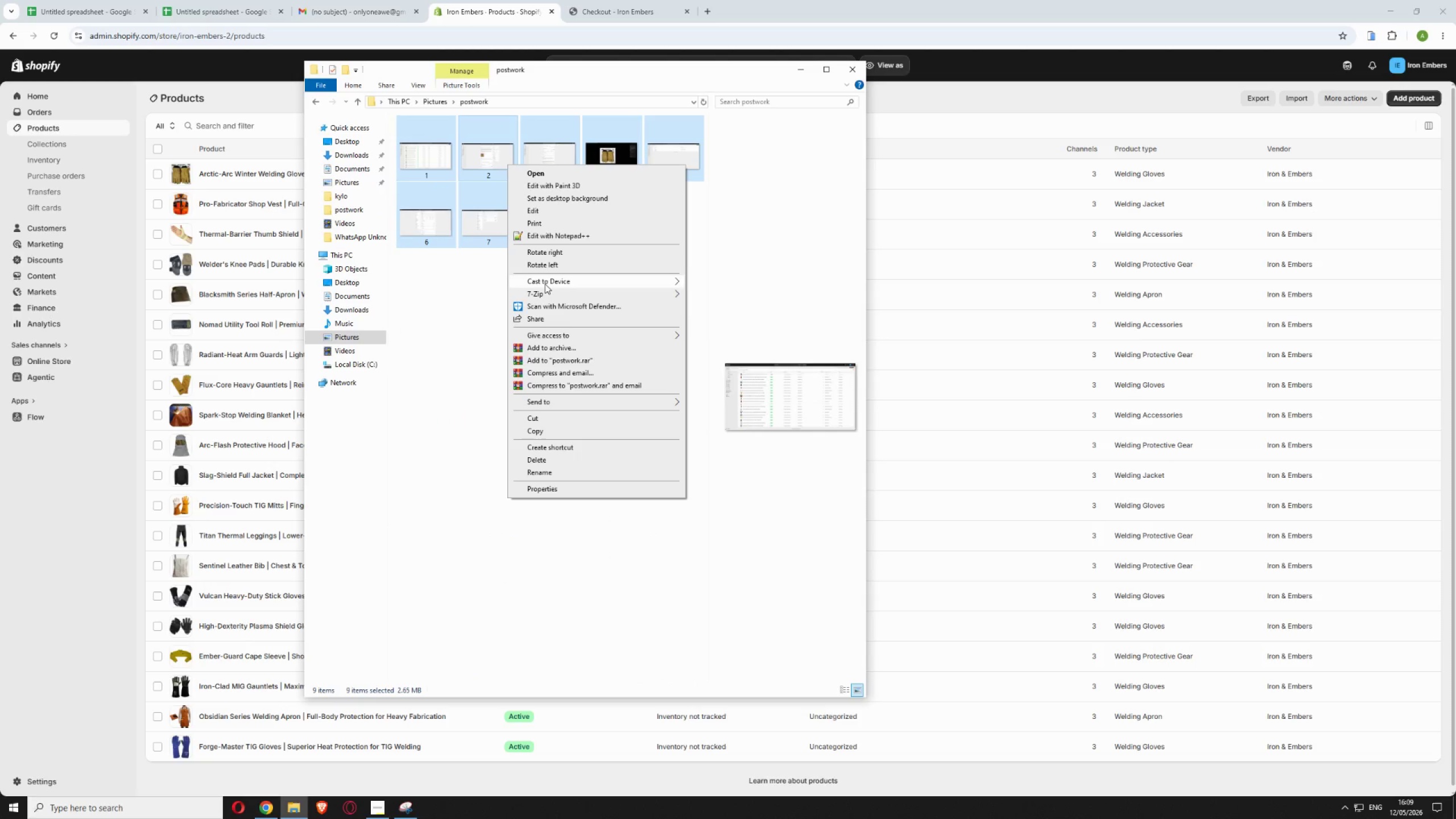 
left_click([540, 344])
 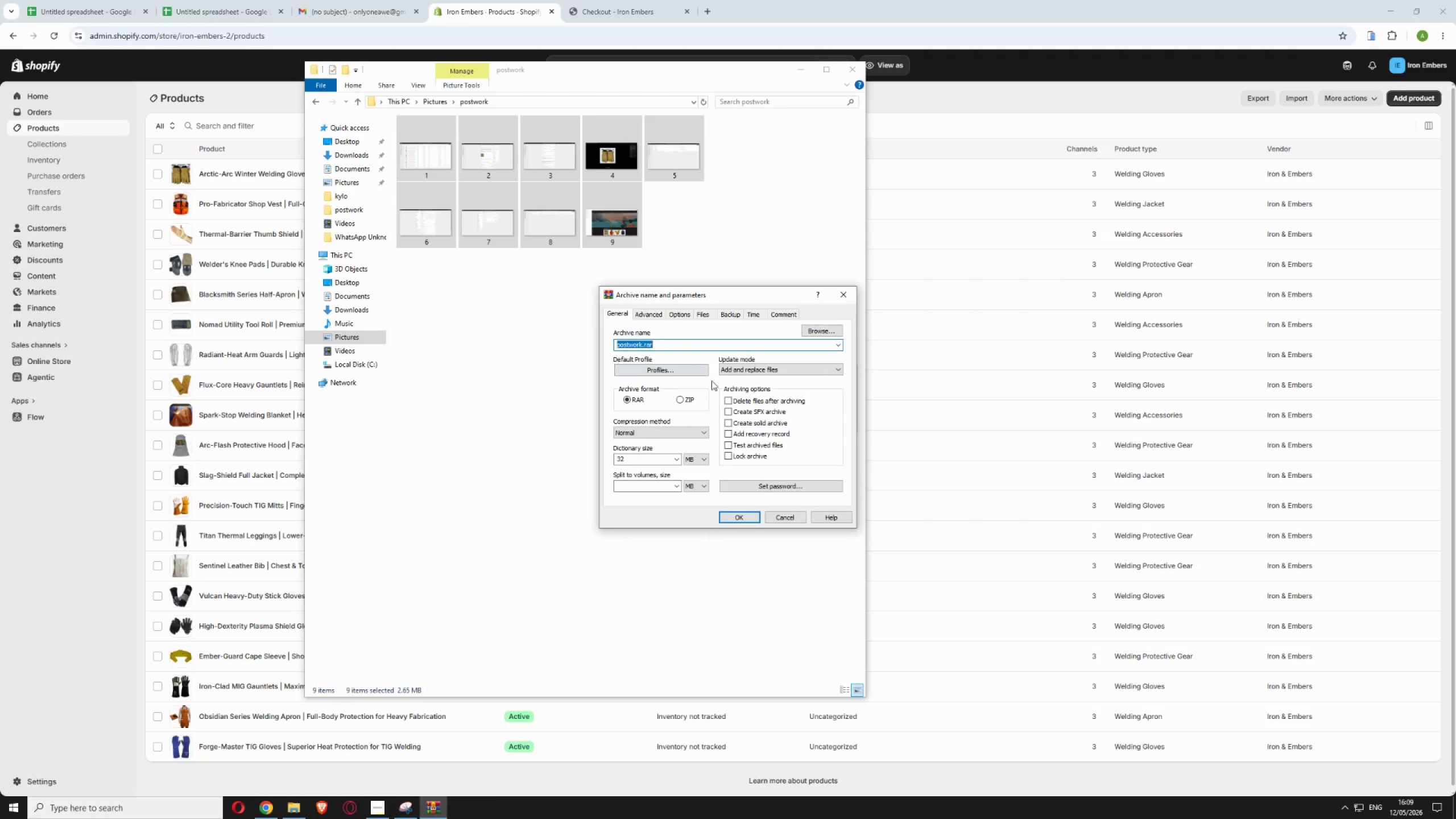 
left_click([679, 398])
 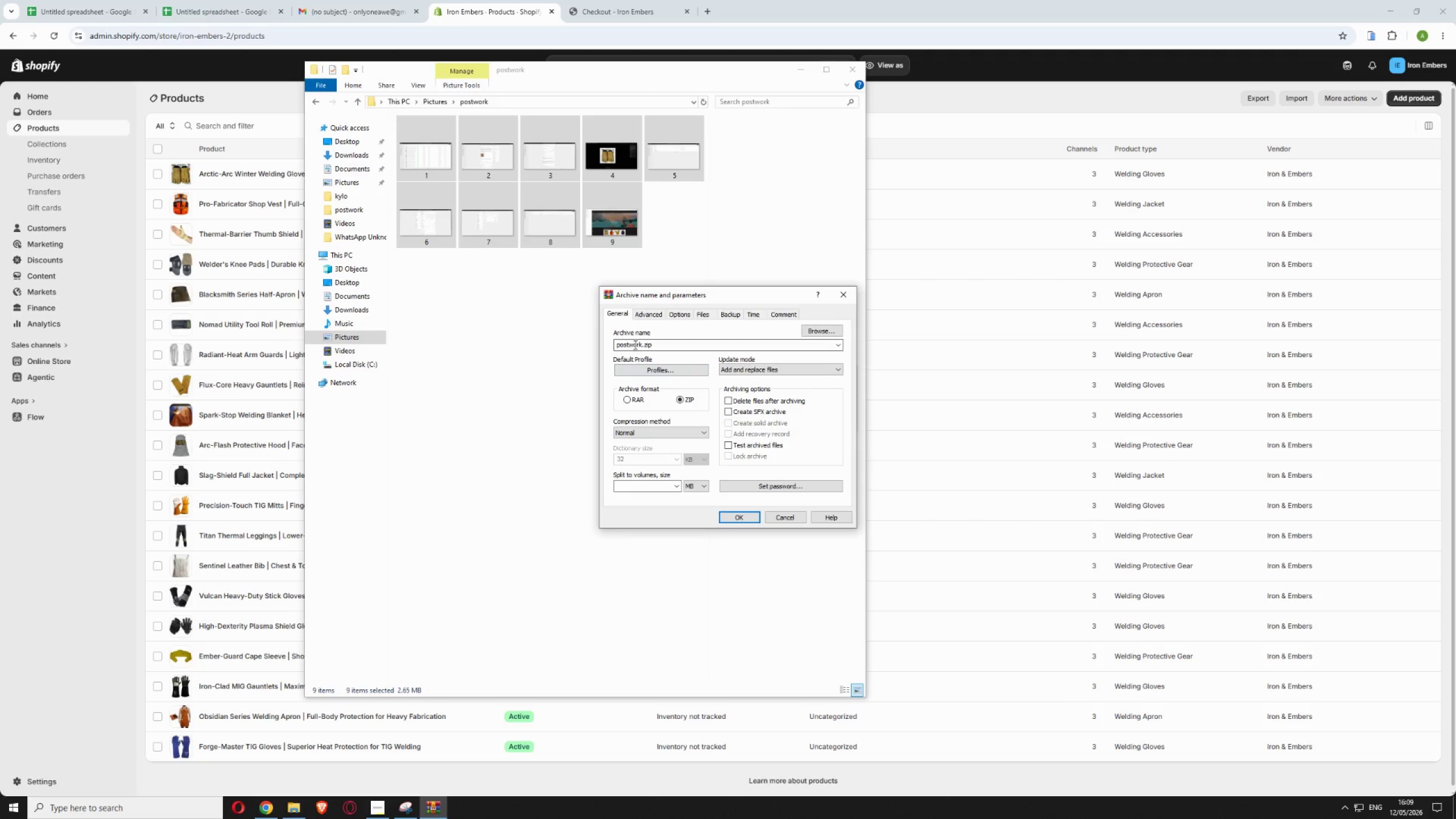 
double_click([634, 344])
 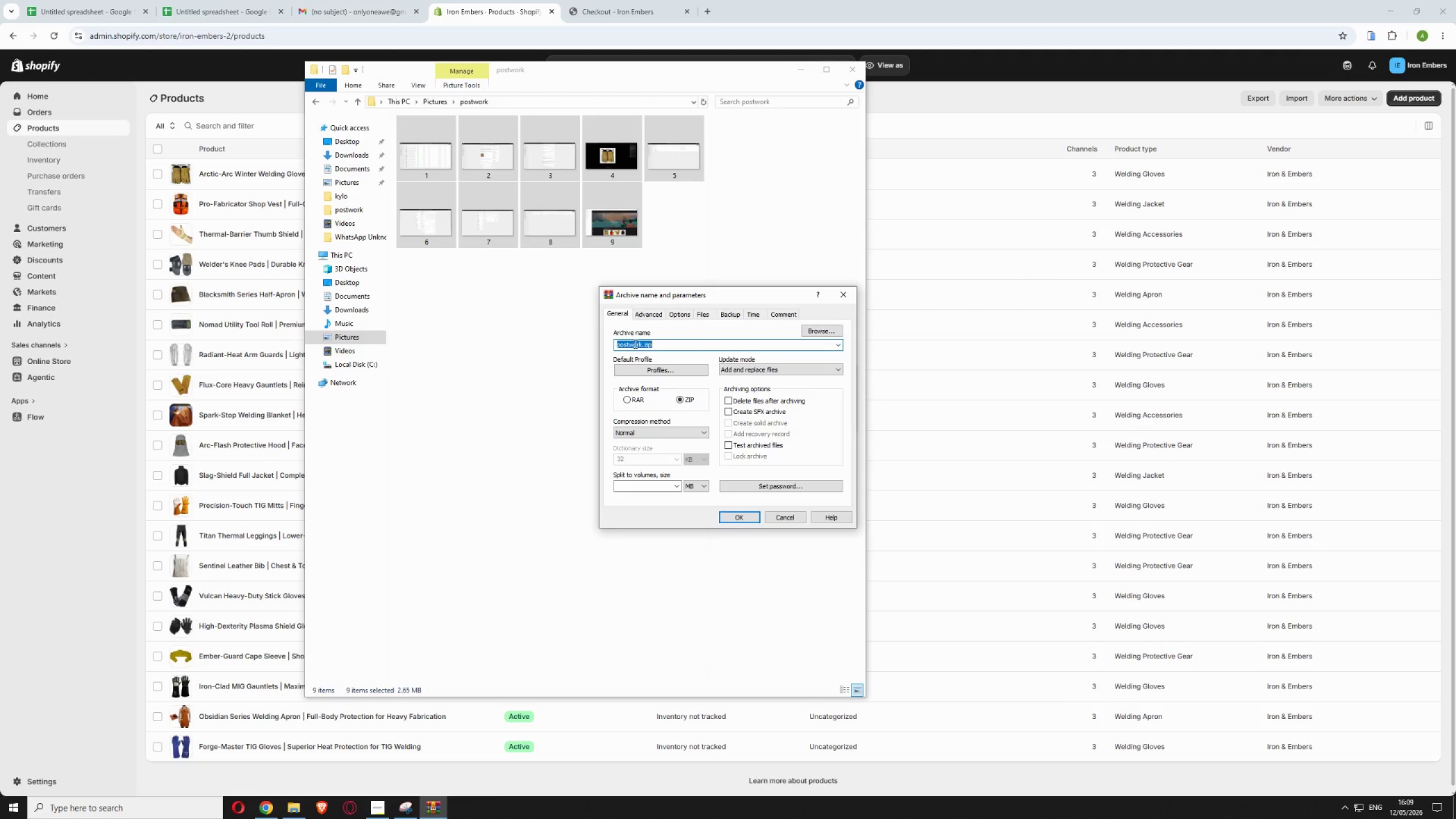 
triple_click([634, 344])
 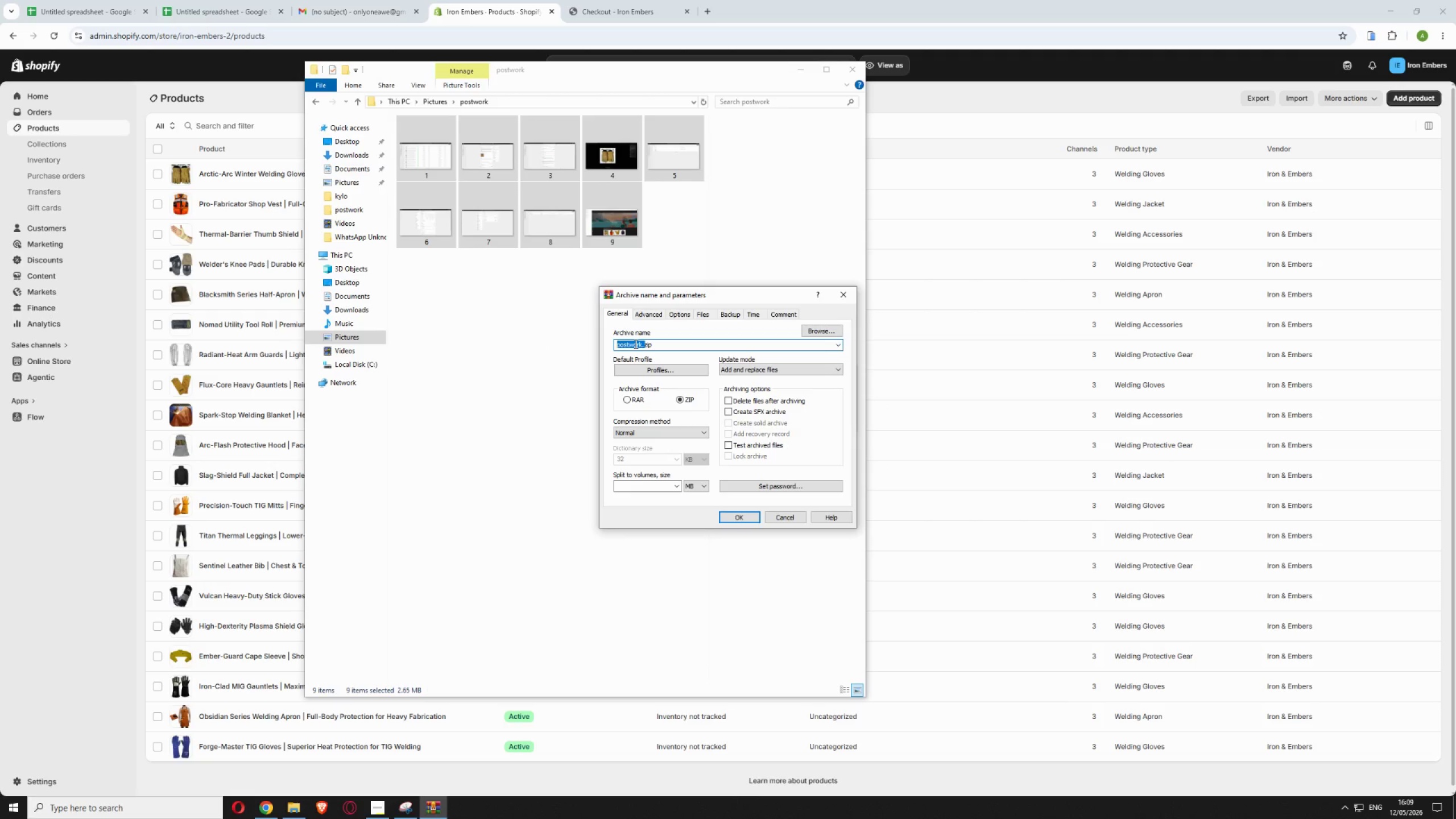 
left_click([635, 344])
 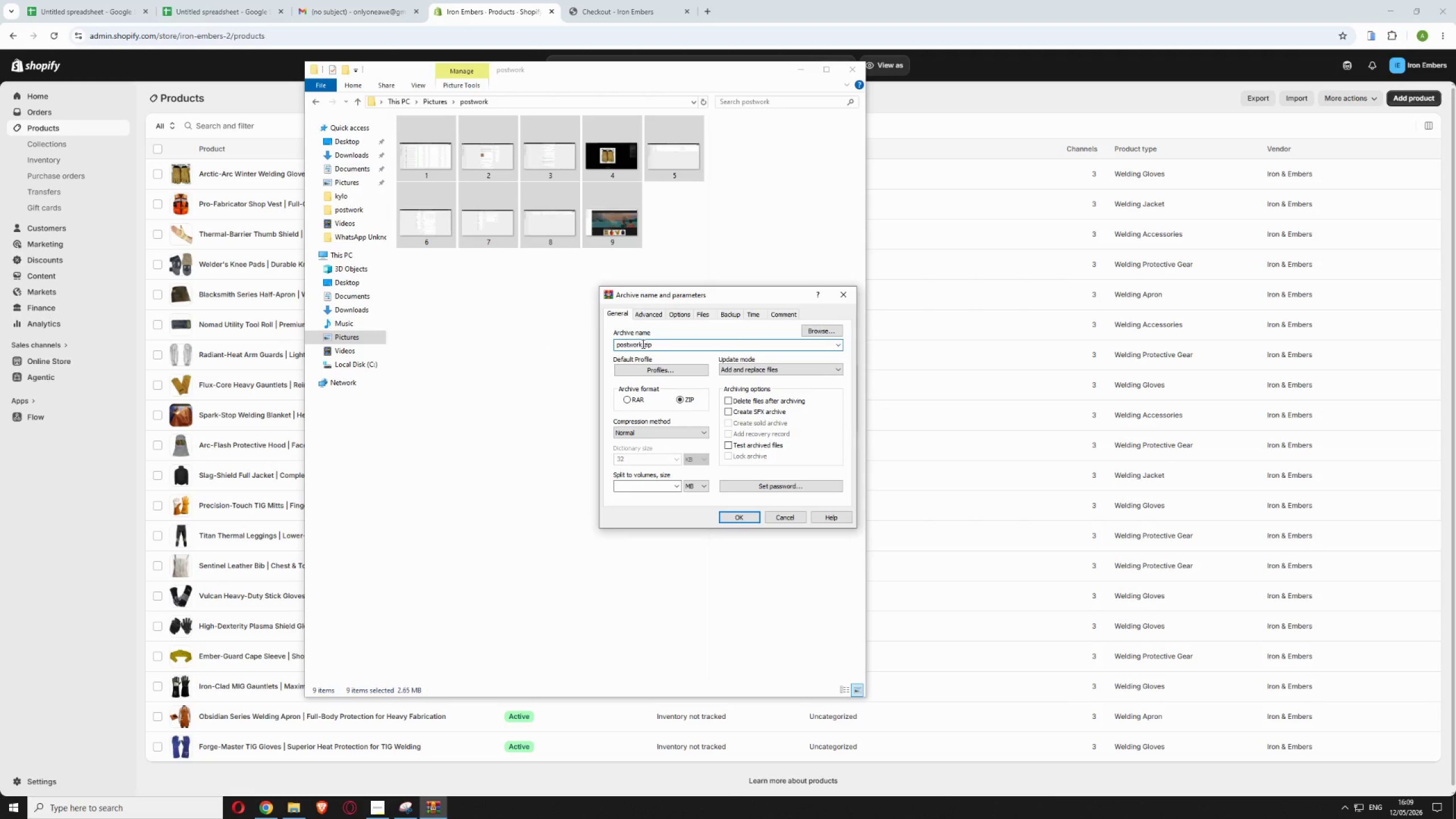 
left_click_drag(start_coordinate=[642, 344], to_coordinate=[607, 343])
 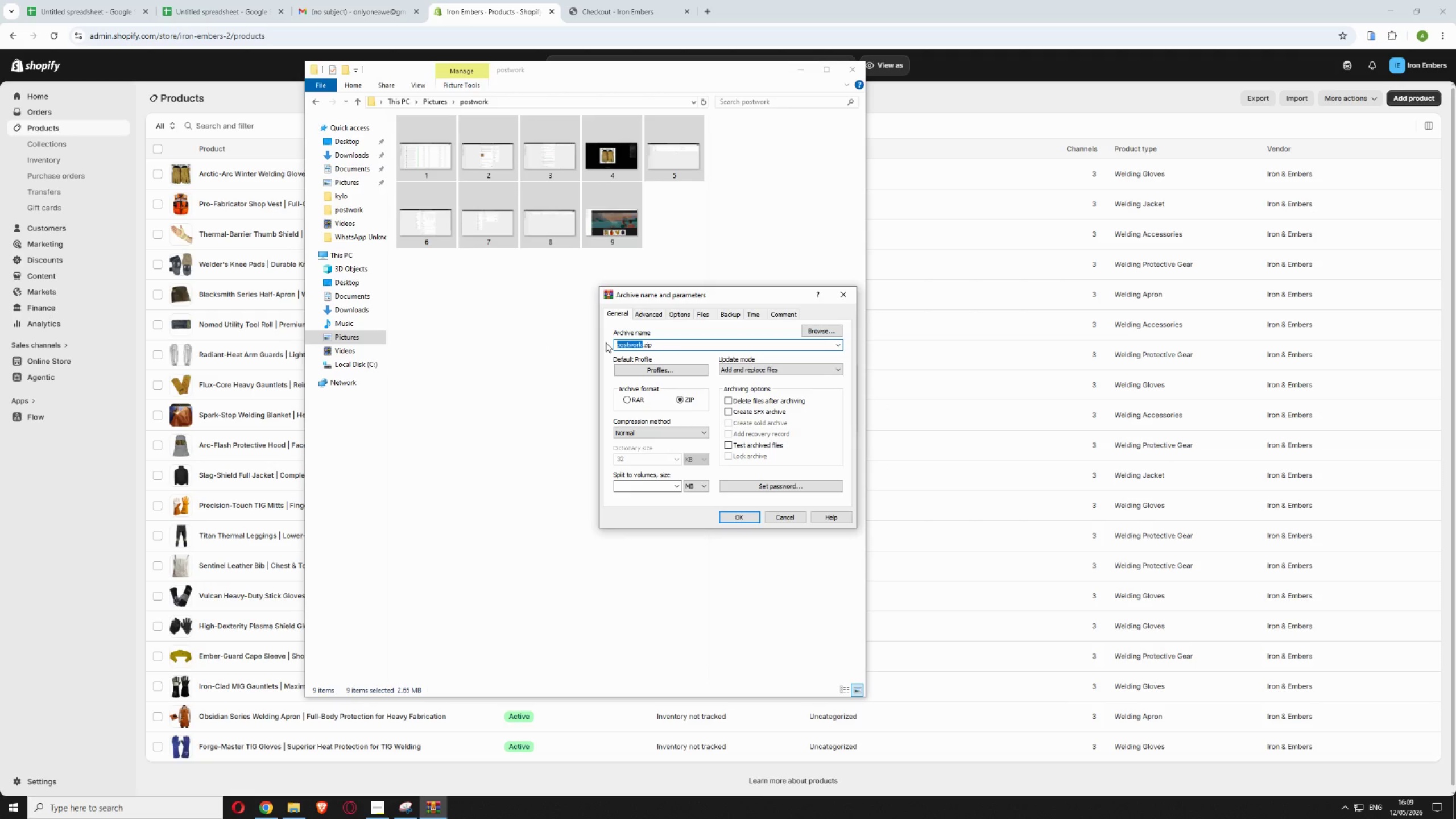 
wait(5.02)
 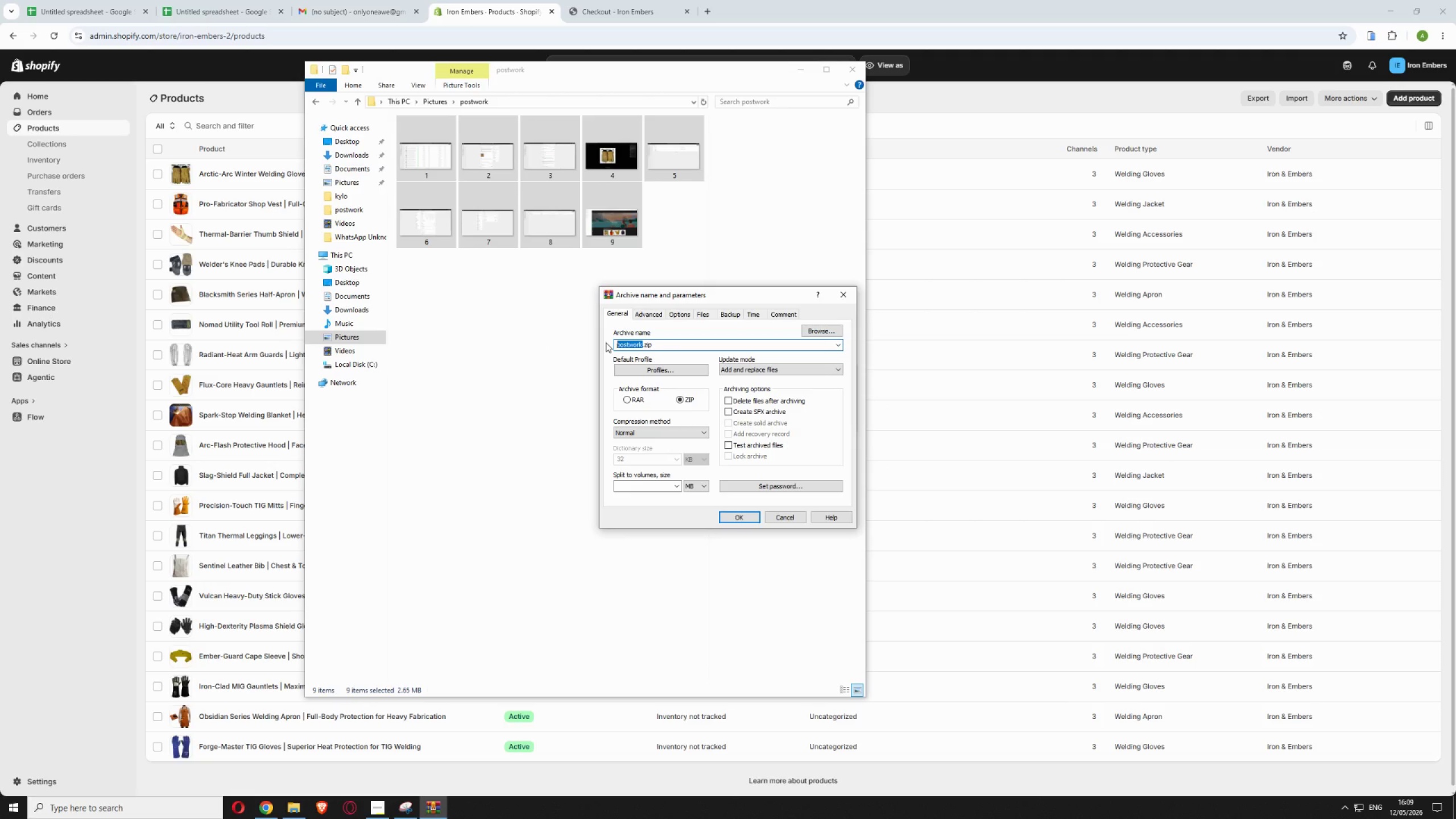 
type(Iron Embers Screenshots)
 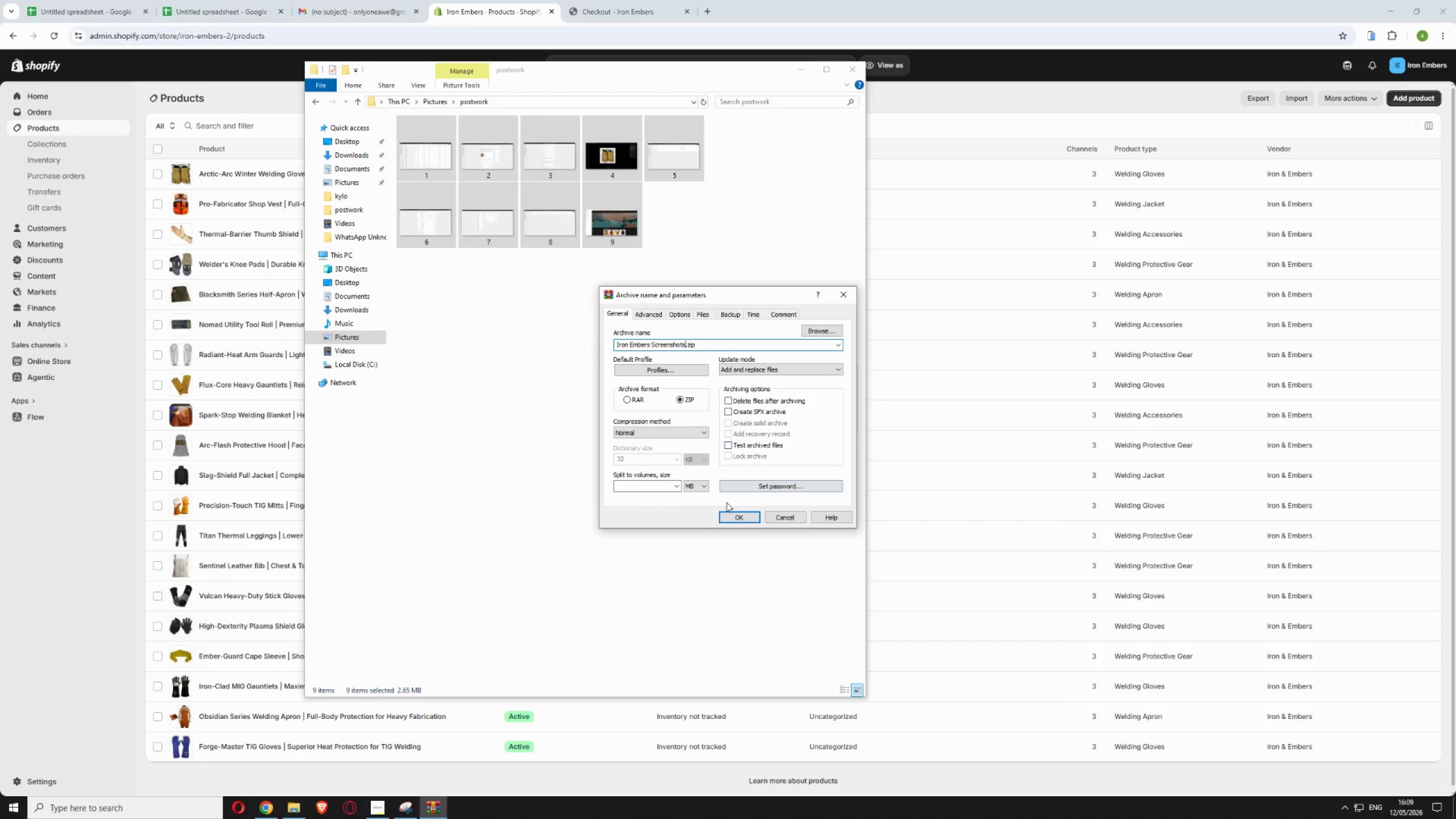 
left_click([735, 520])
 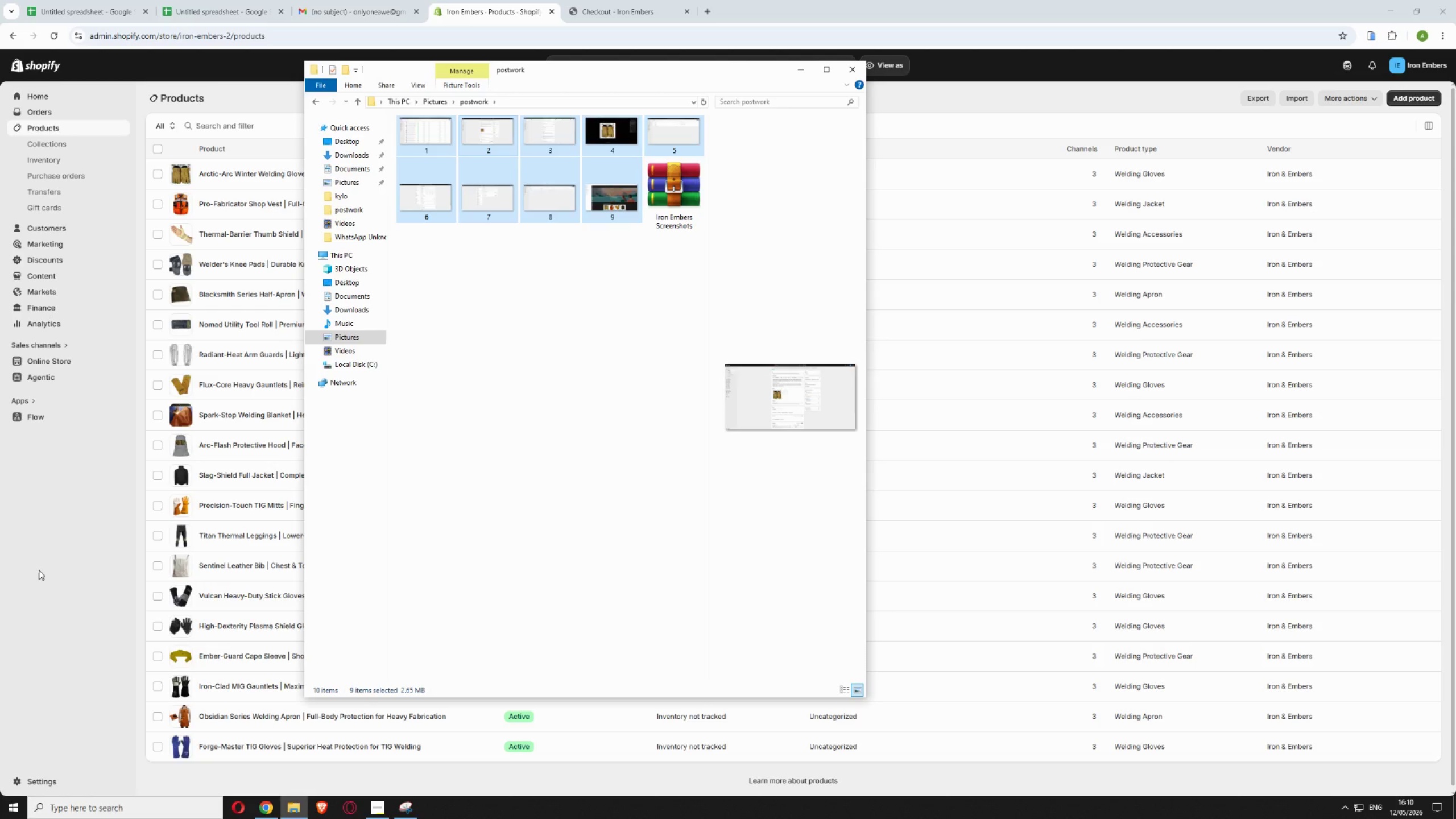 
wait(6.73)
 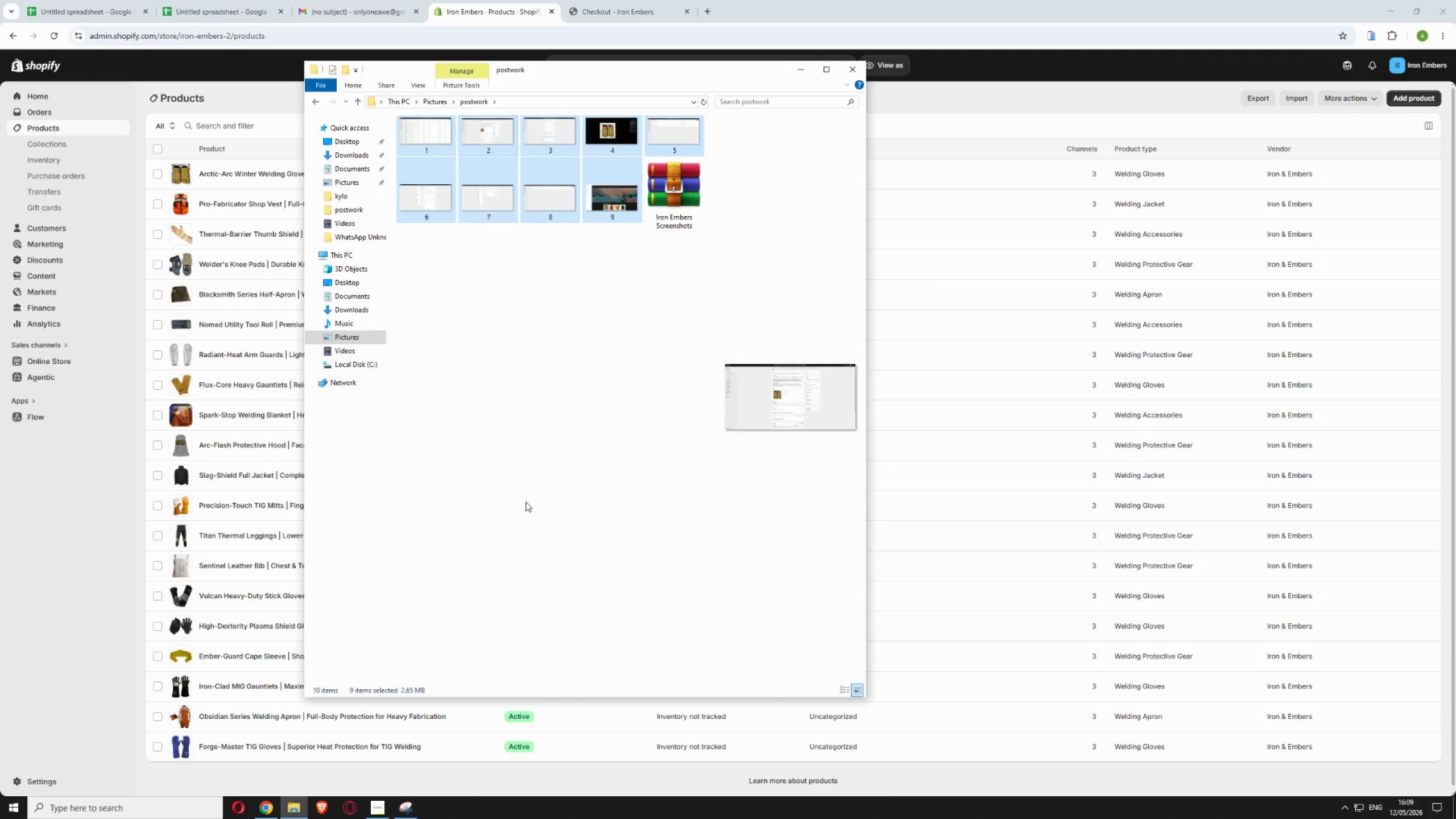 
left_click([39, 570])
 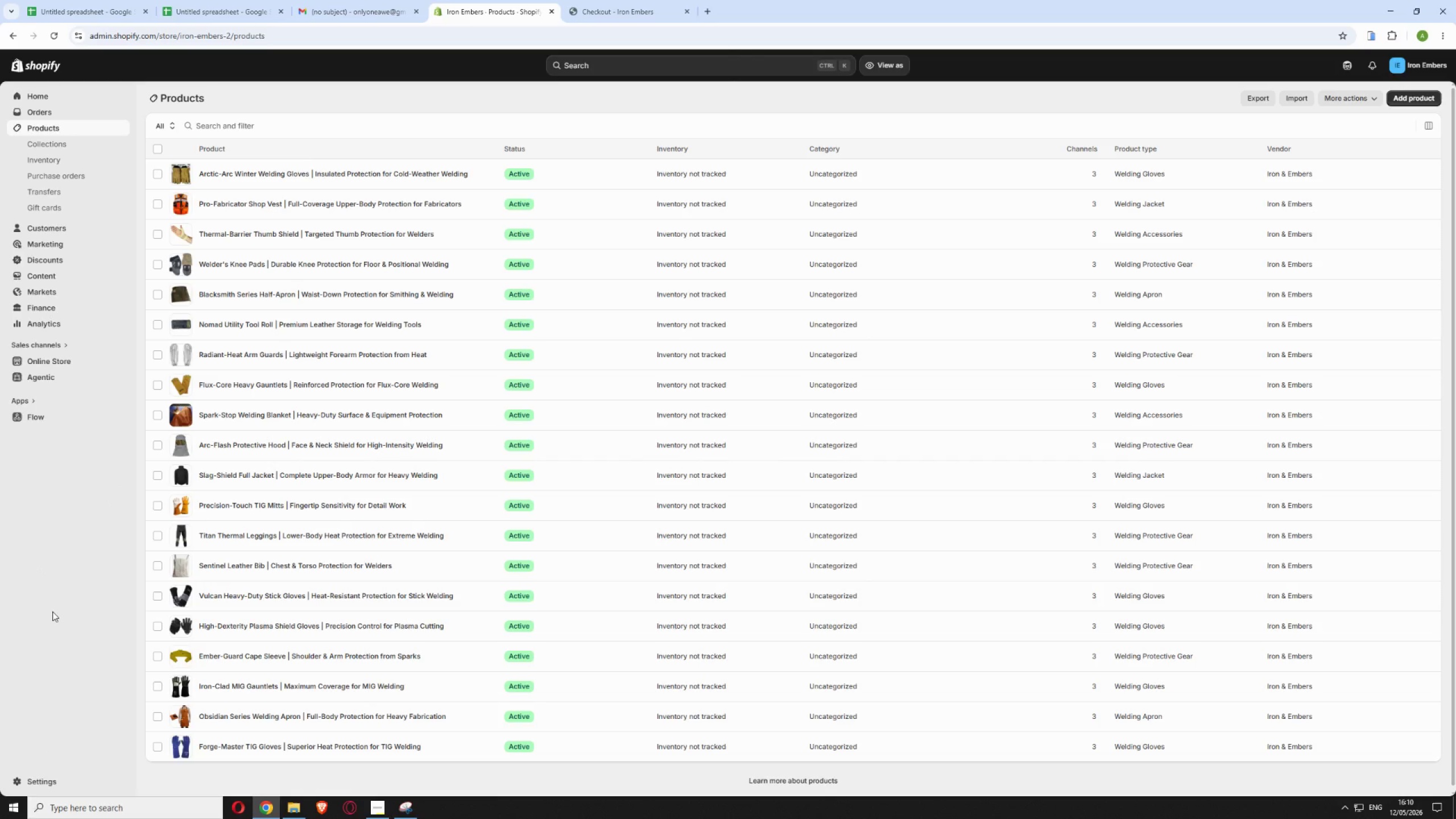 
left_click([46, 358])
 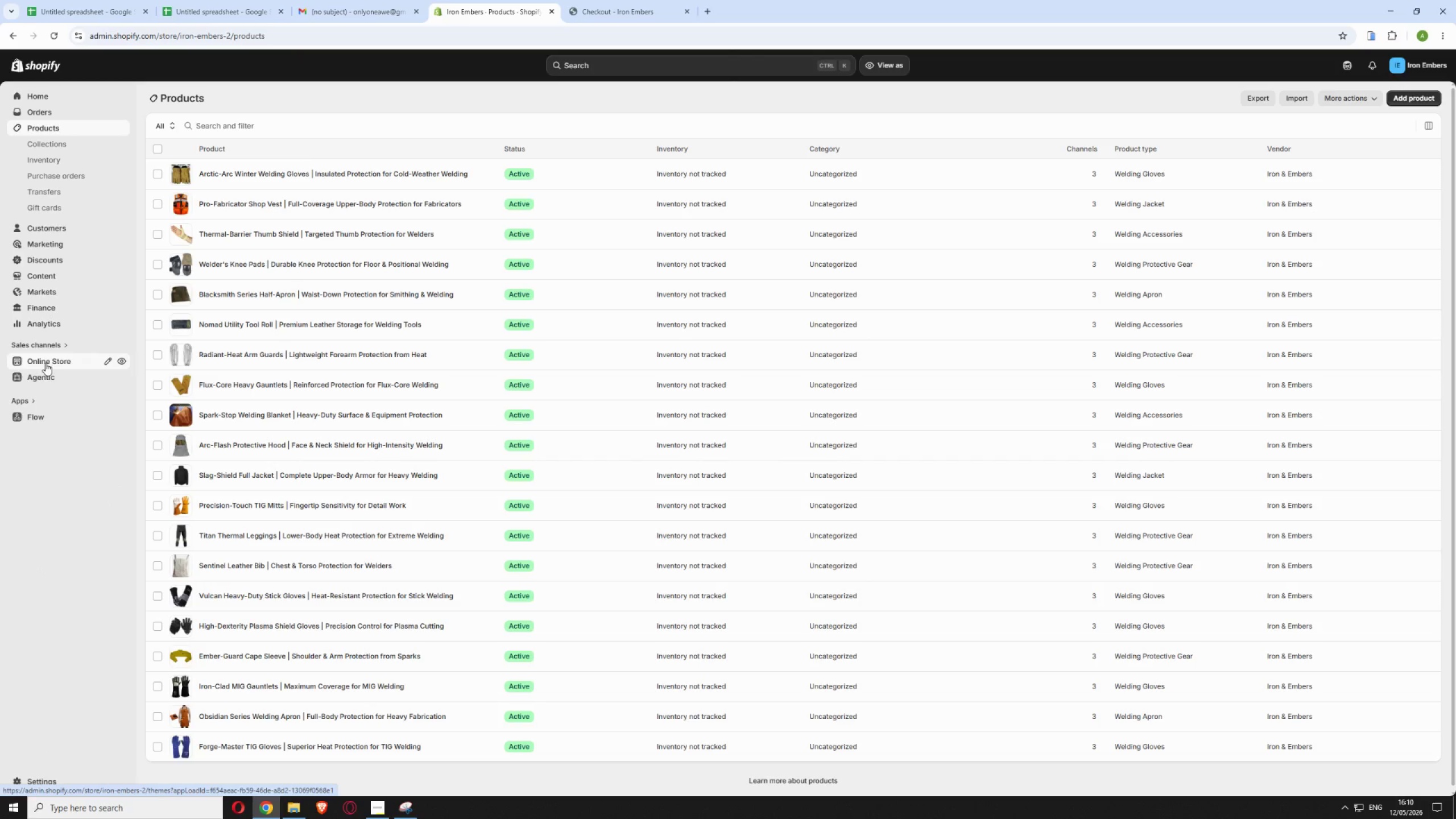 
mouse_move([50, 362])
 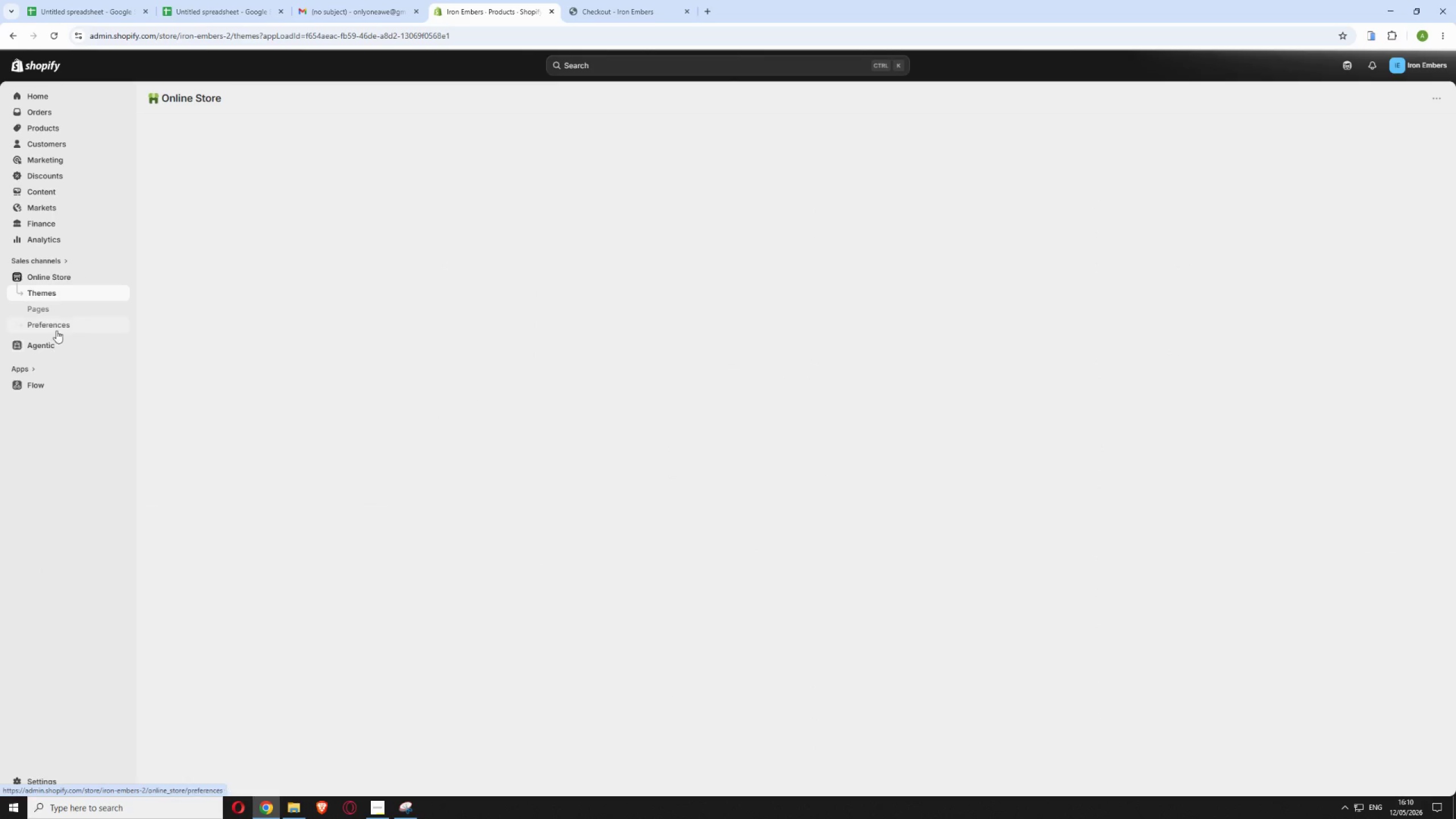 
left_click([56, 326])
 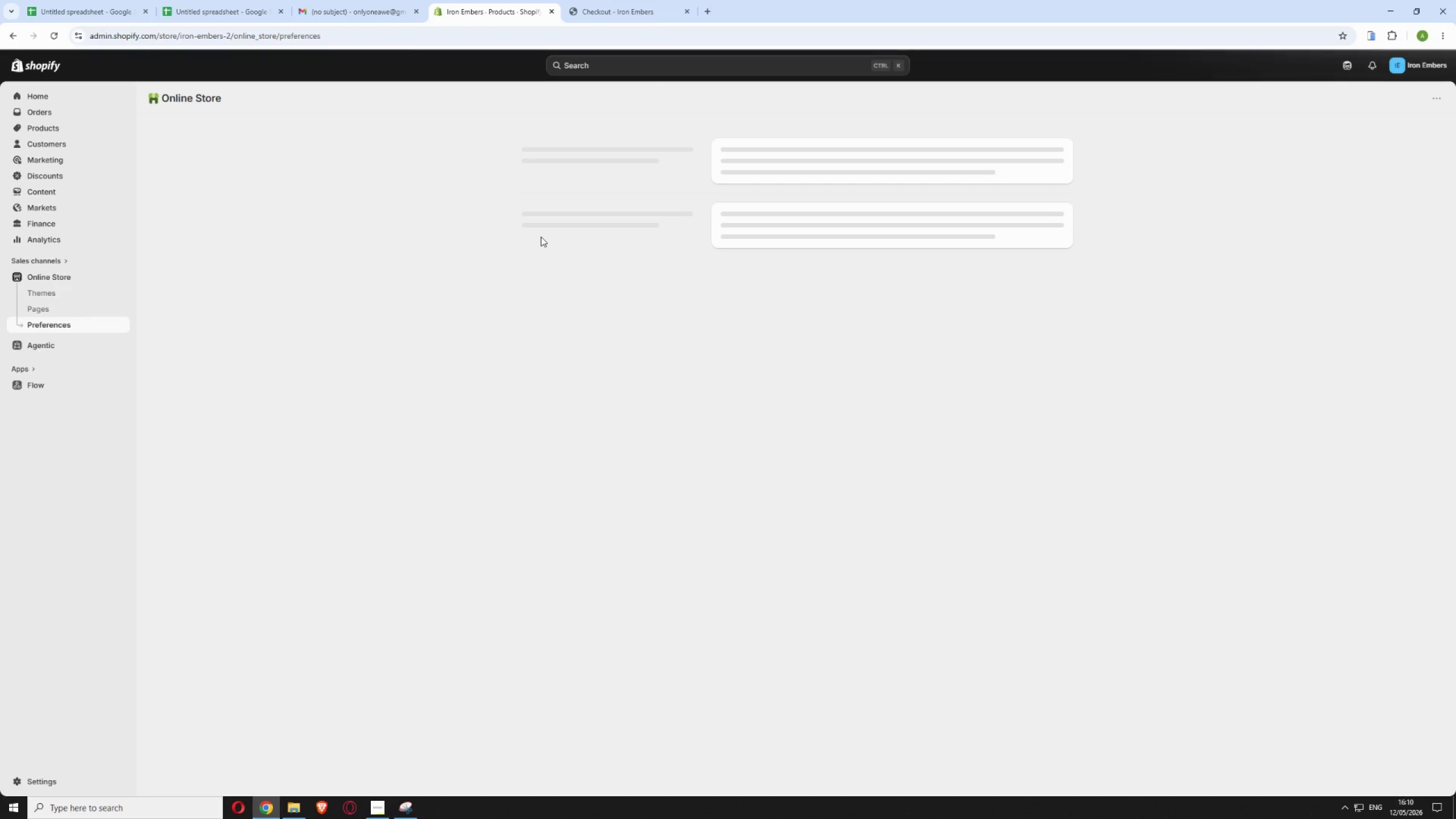 
wait(5.62)
 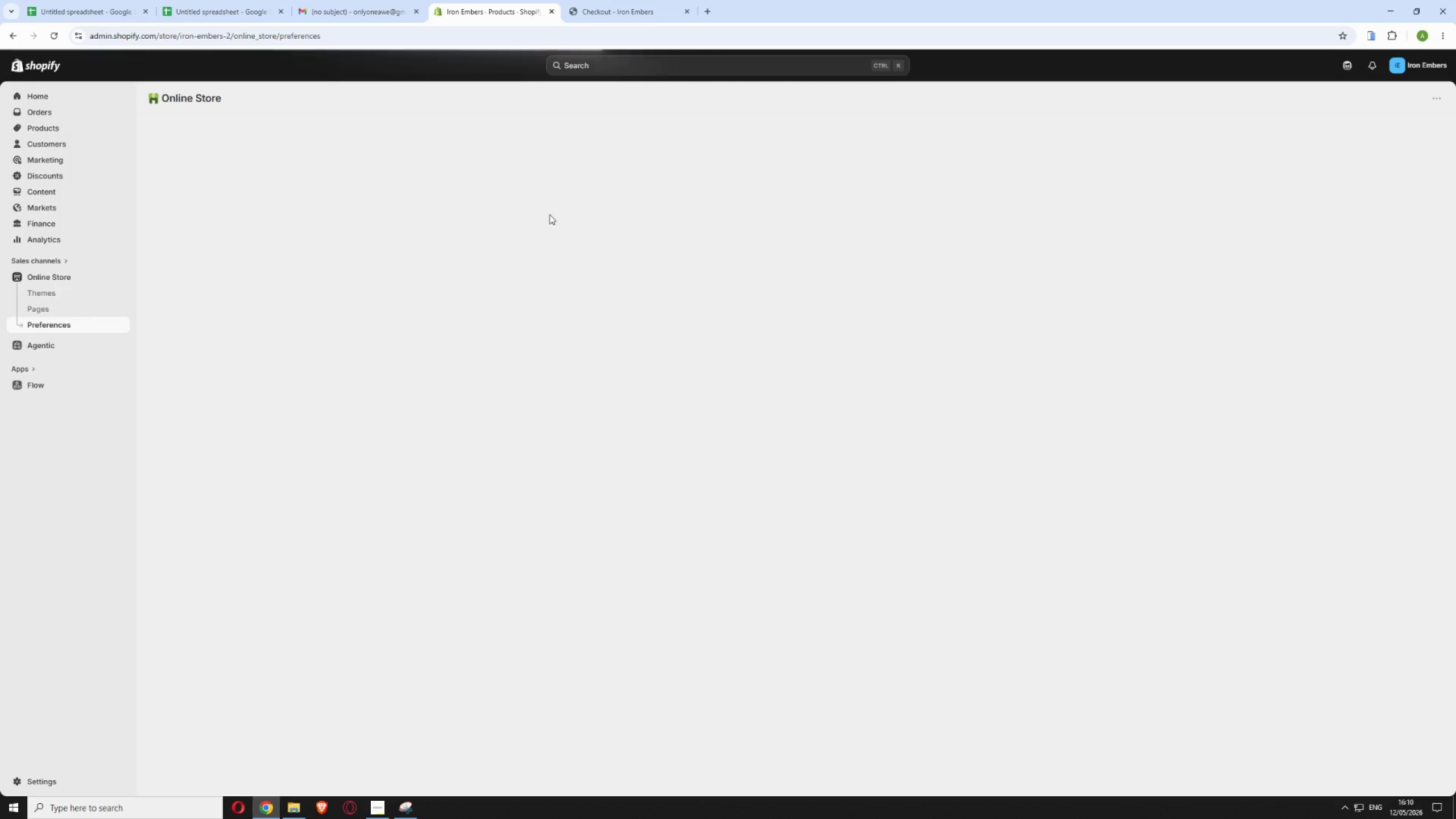 
double_click([601, 281])
 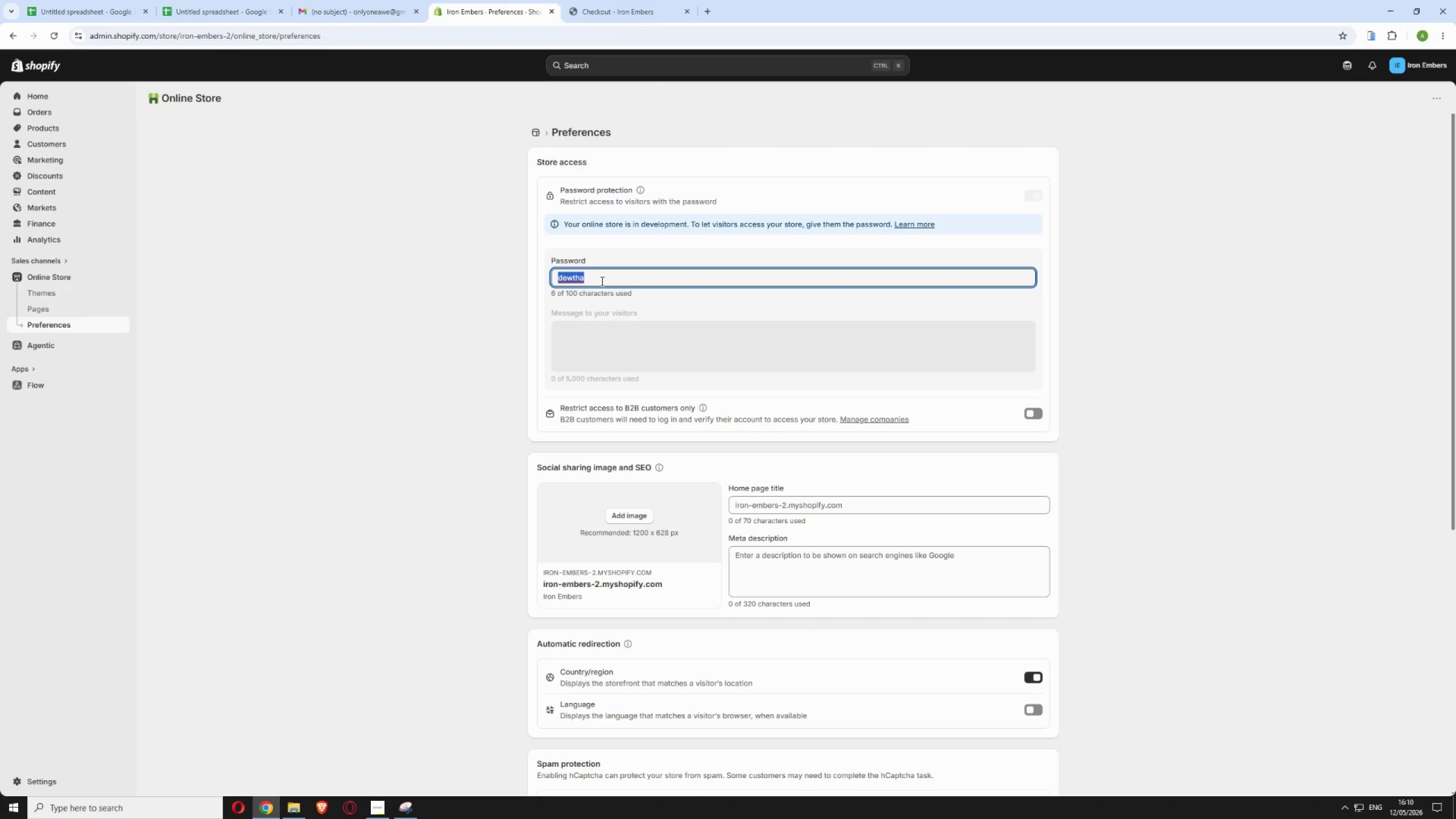 